 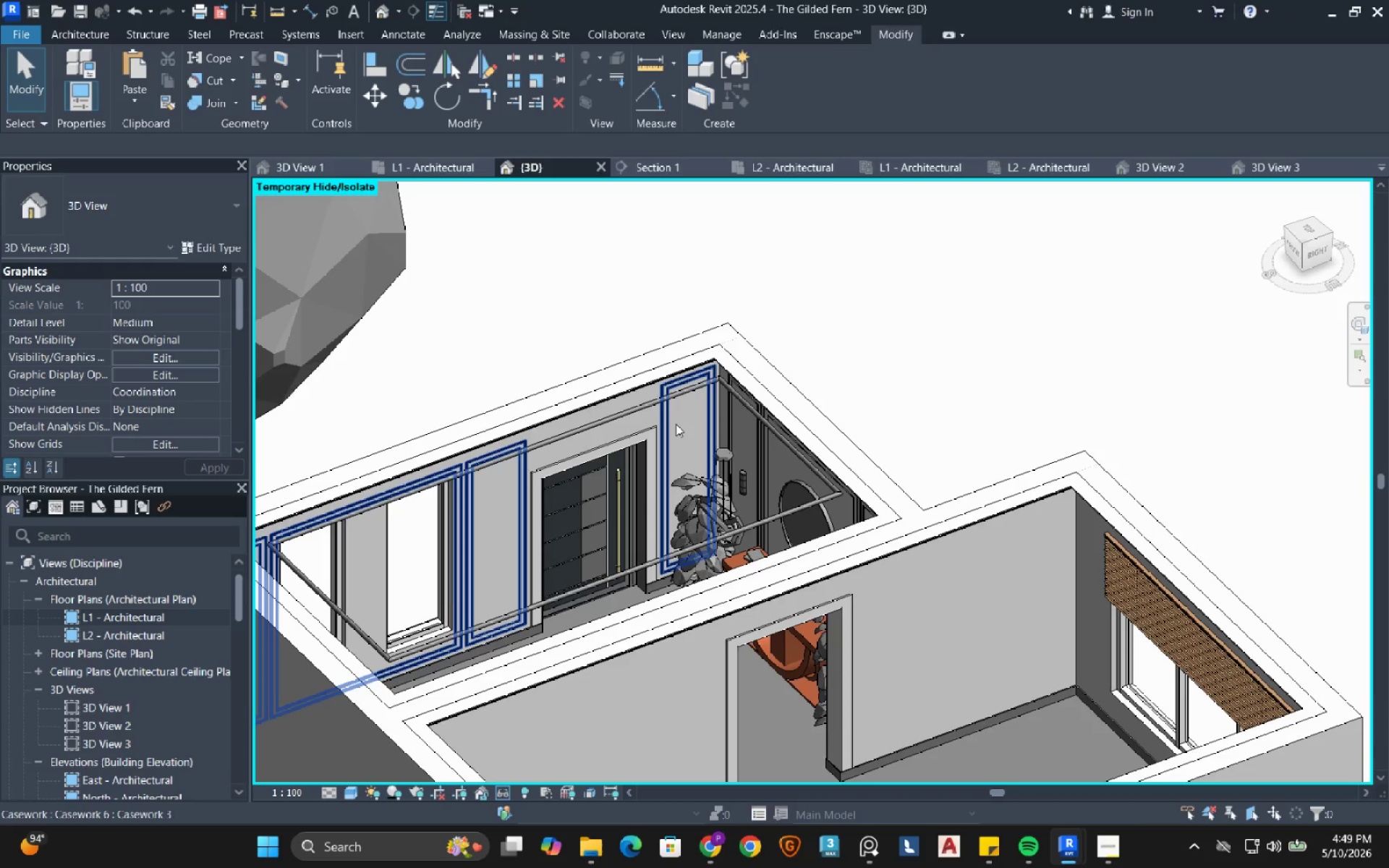 
double_click([114, 622])
 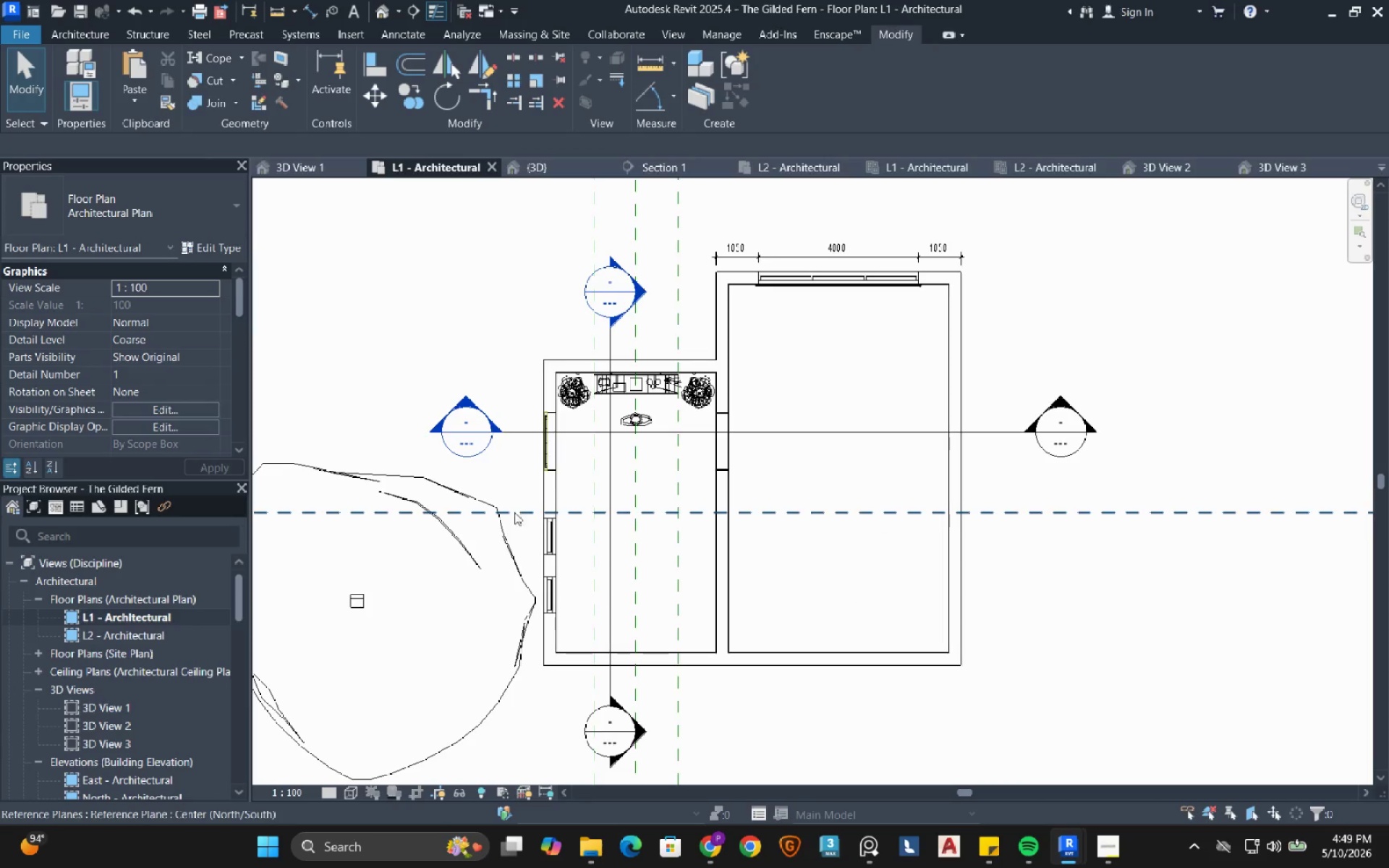 
scroll: coordinate [554, 525], scroll_direction: down, amount: 3.0
 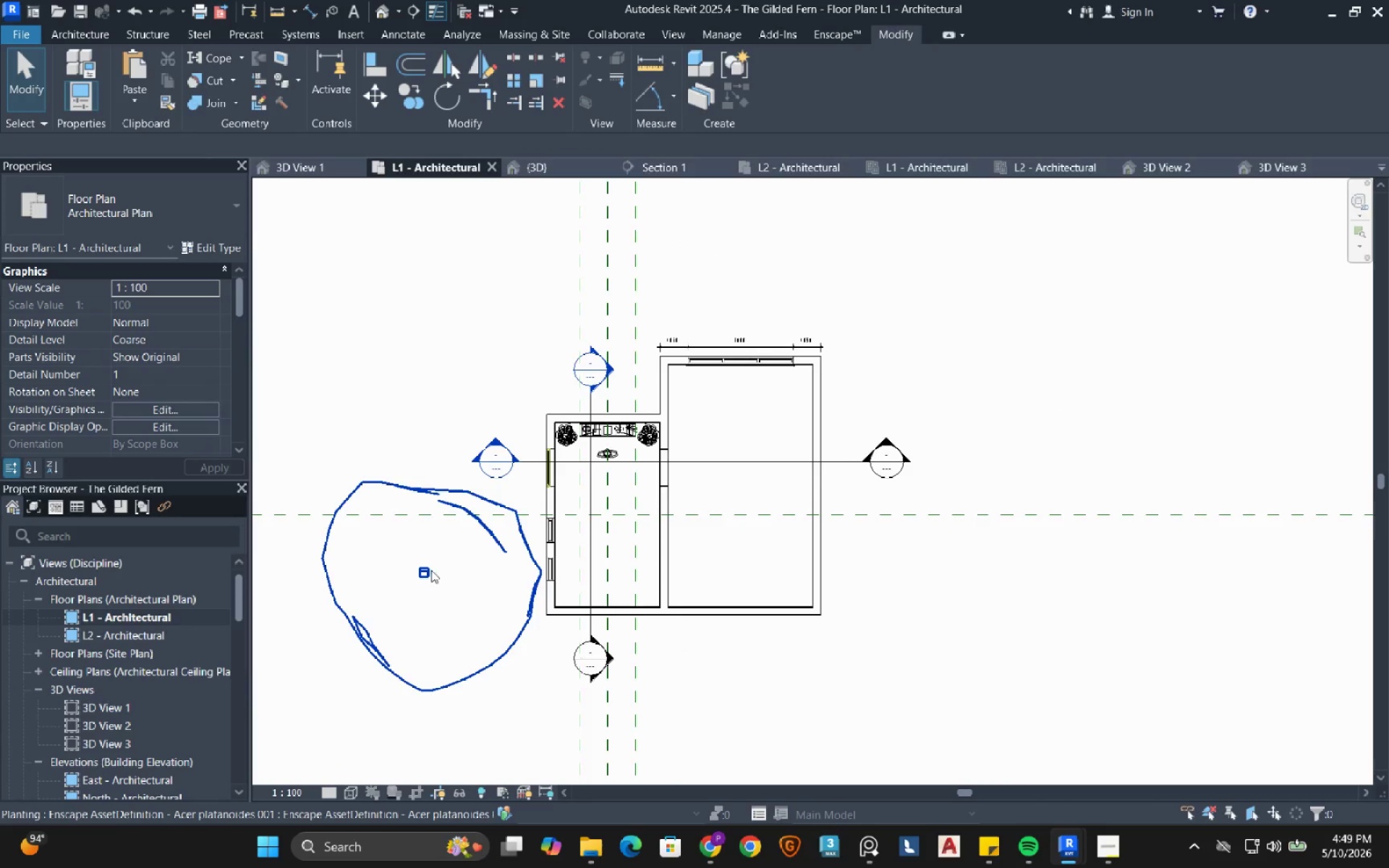 
left_click([431, 570])
 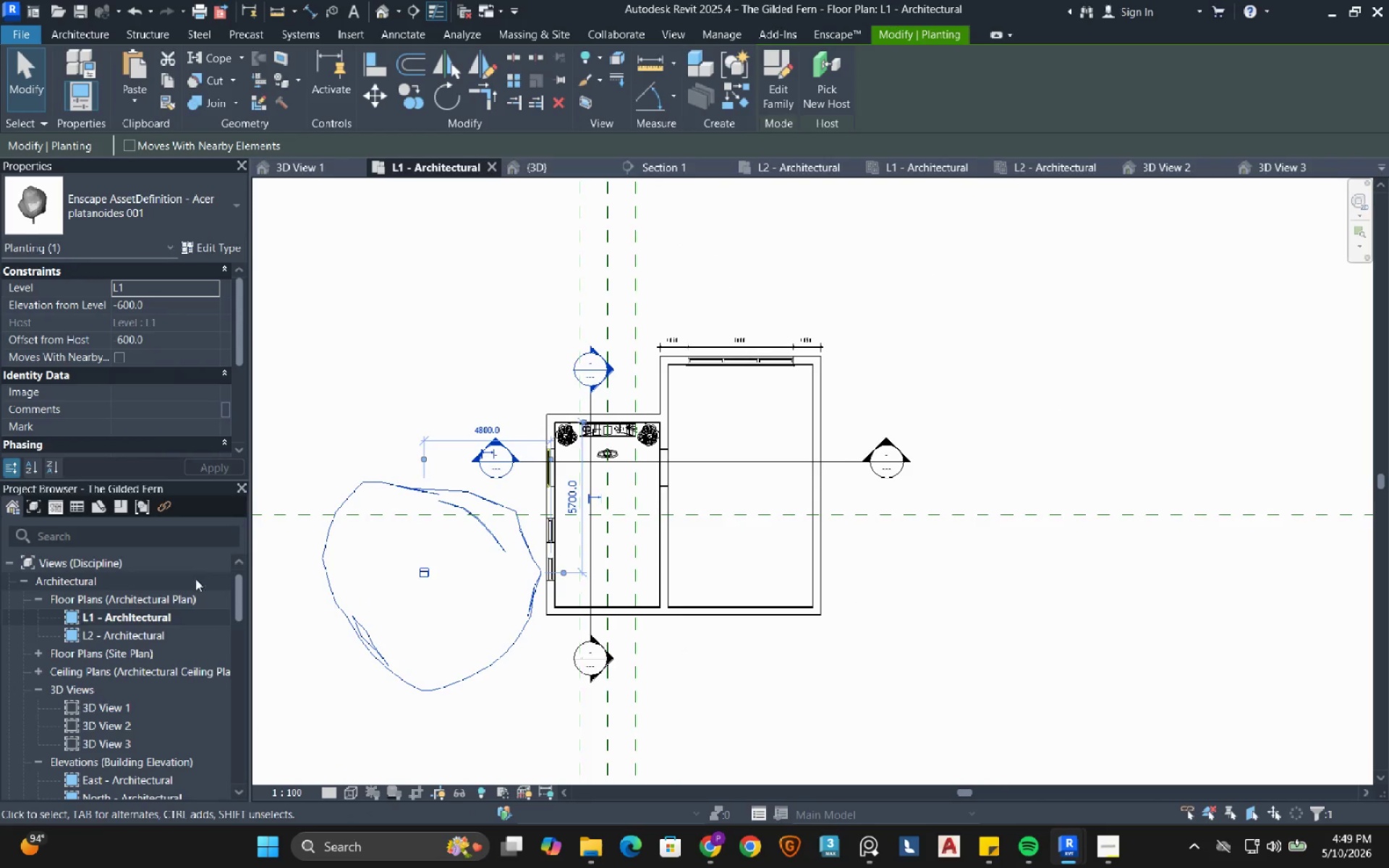 
right_click([122, 626])
 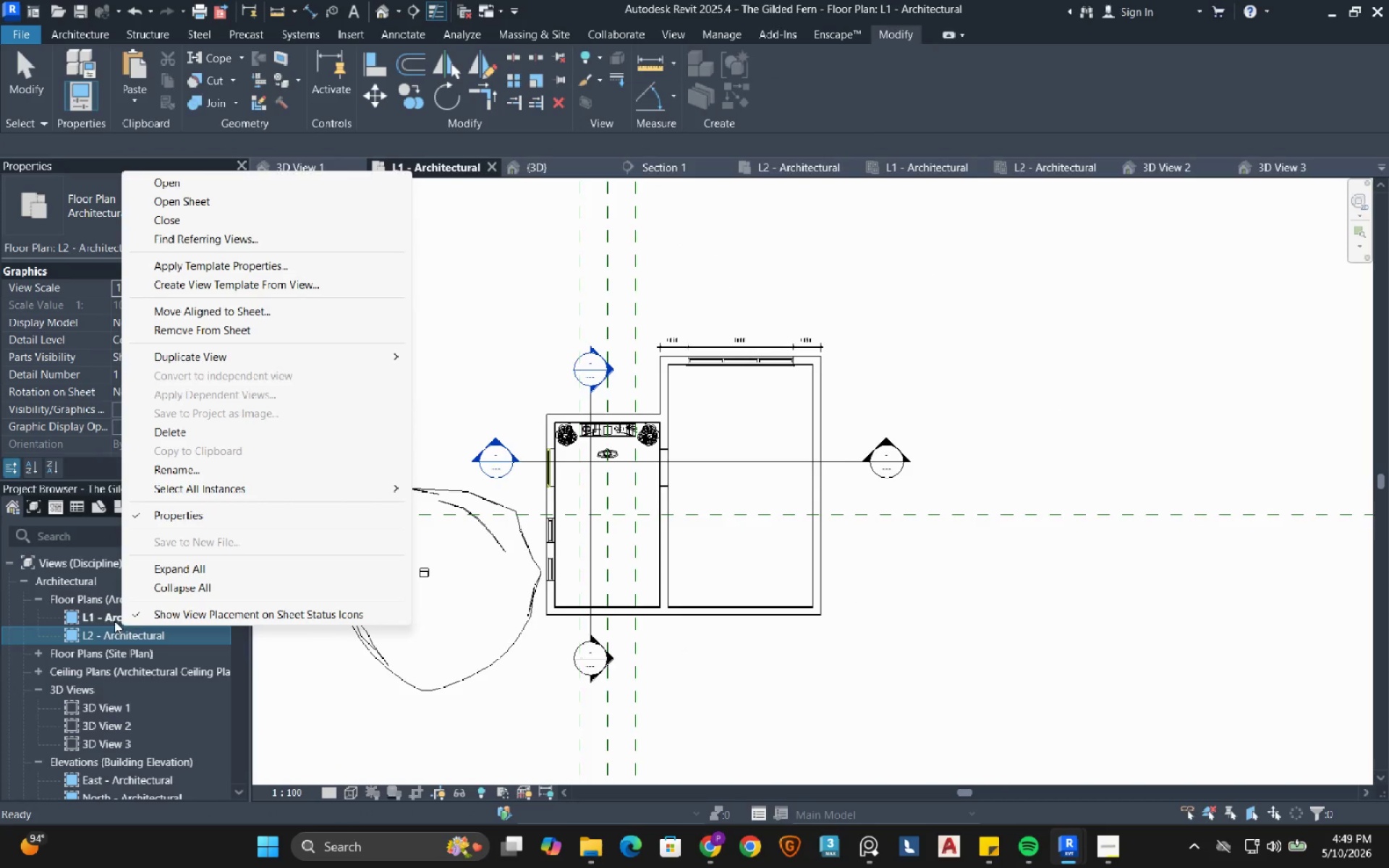 
left_click([103, 615])
 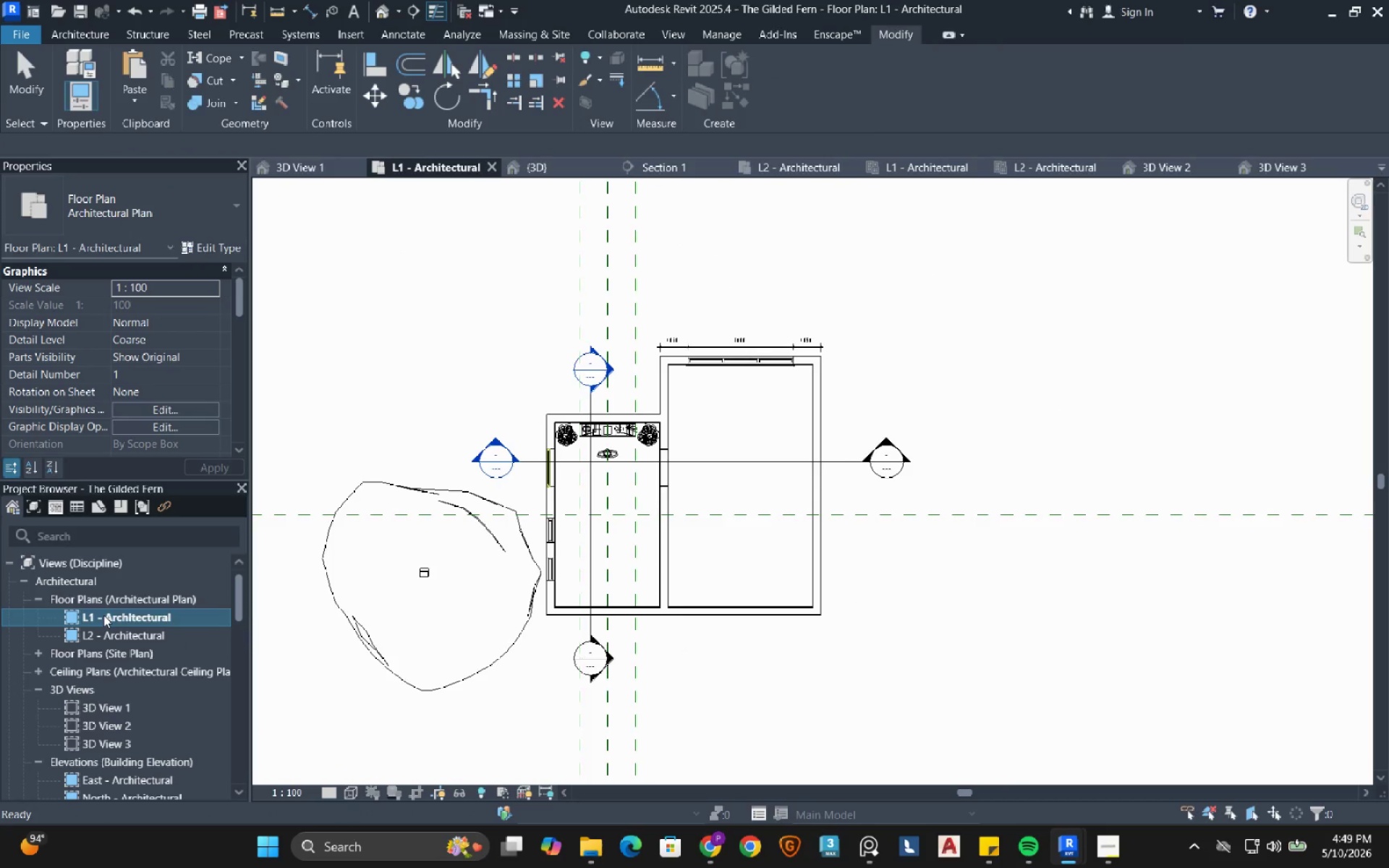 
right_click([103, 615])
 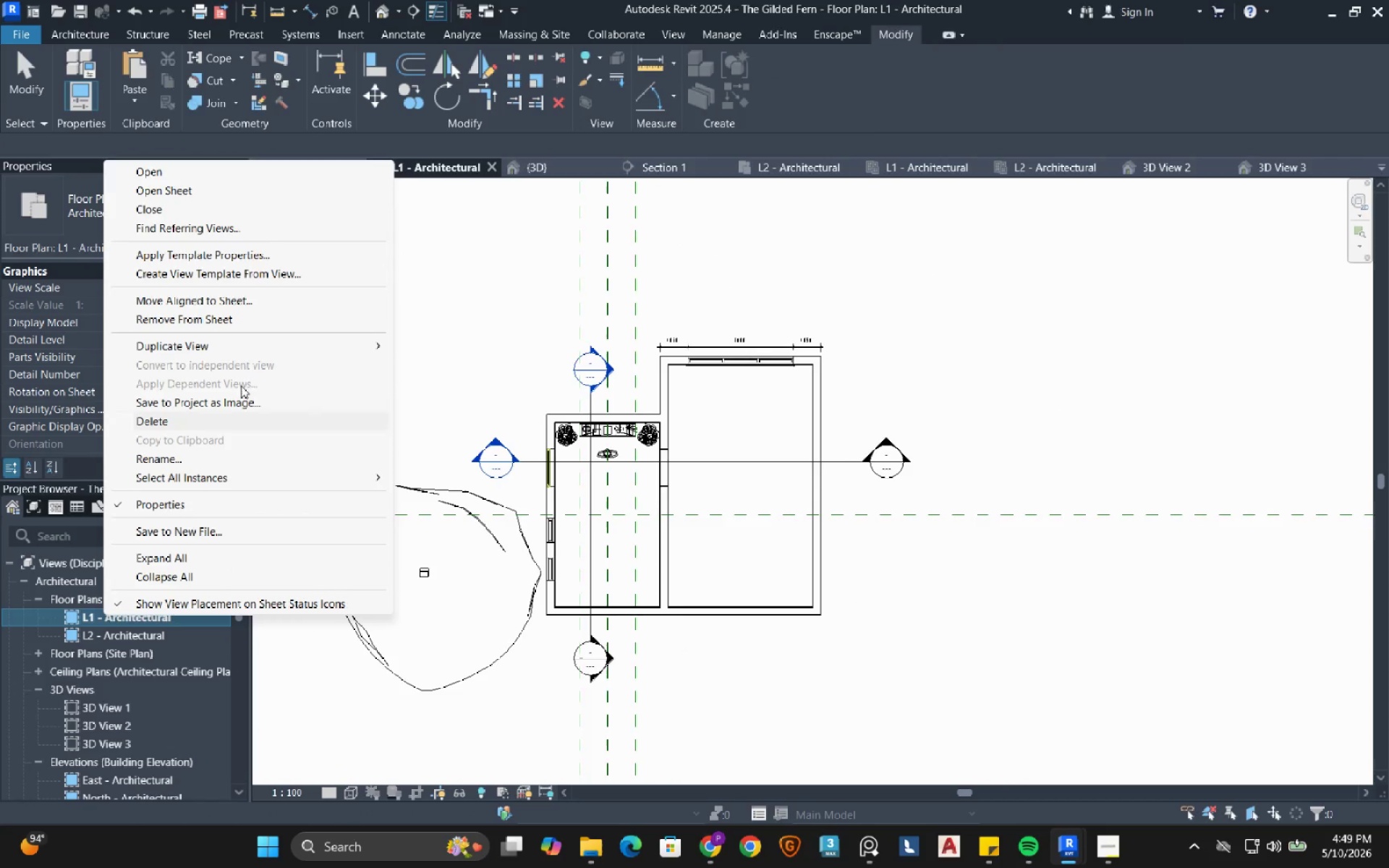 
left_click([270, 341])
 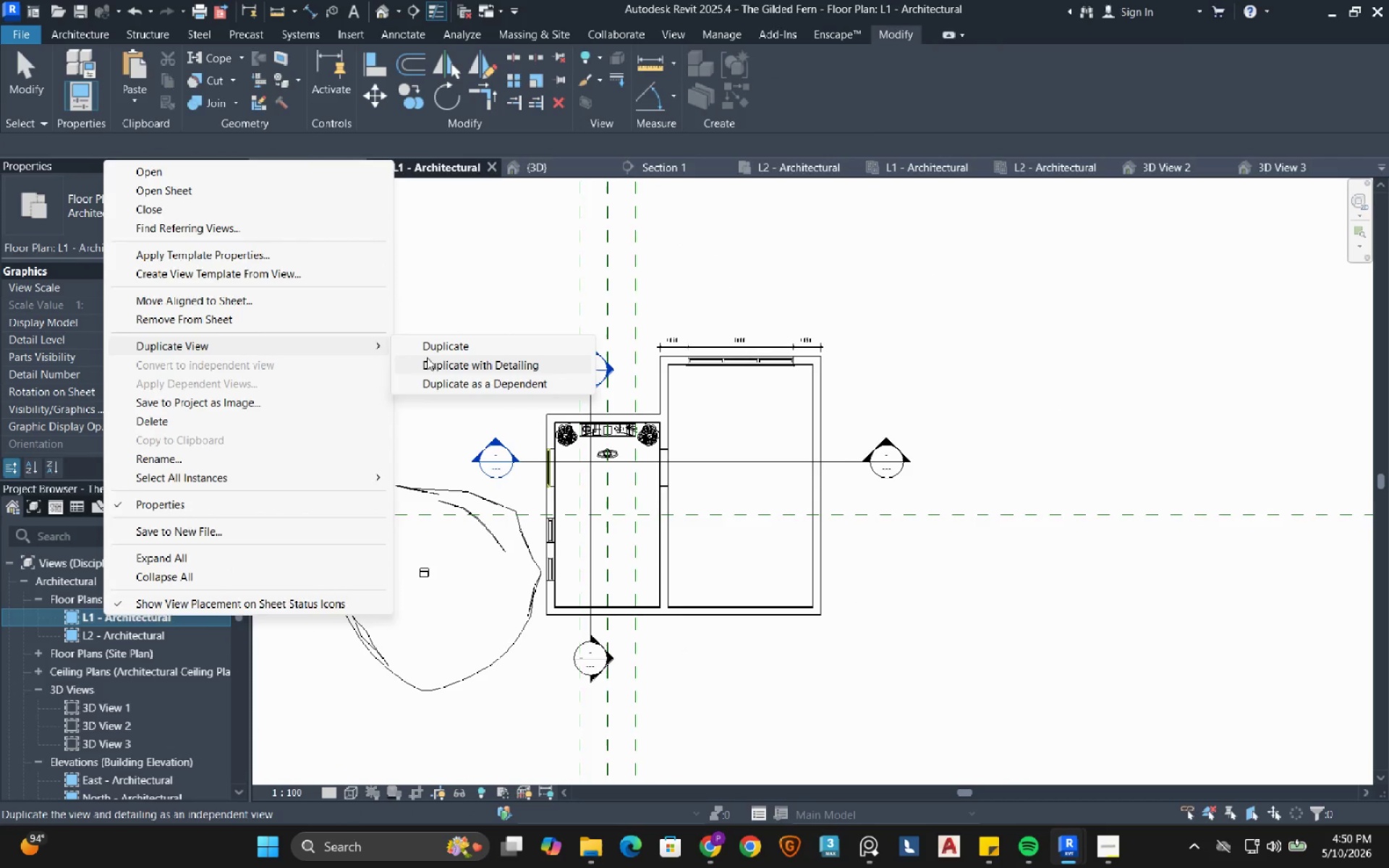 
left_click([443, 362])
 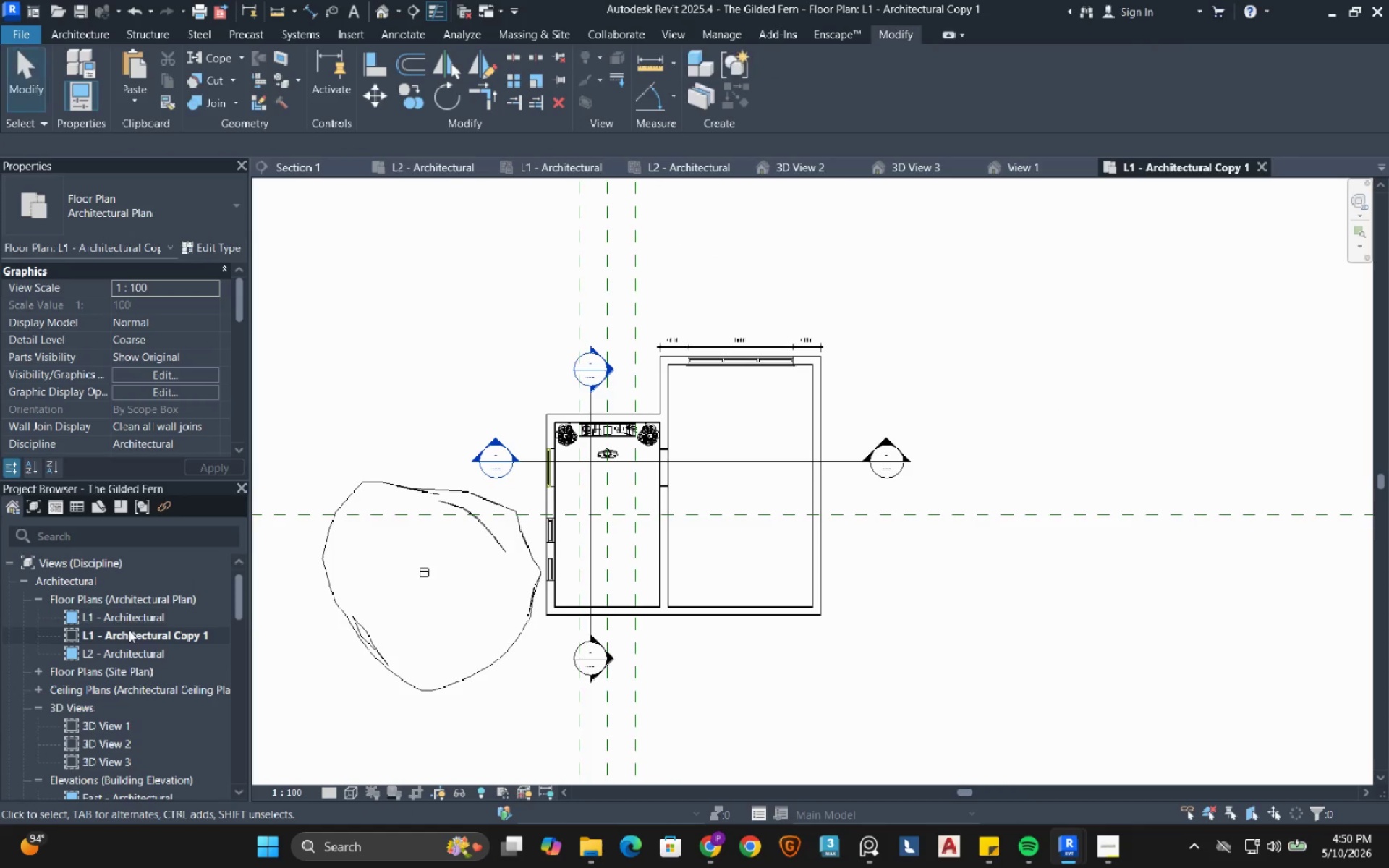 
right_click([135, 635])
 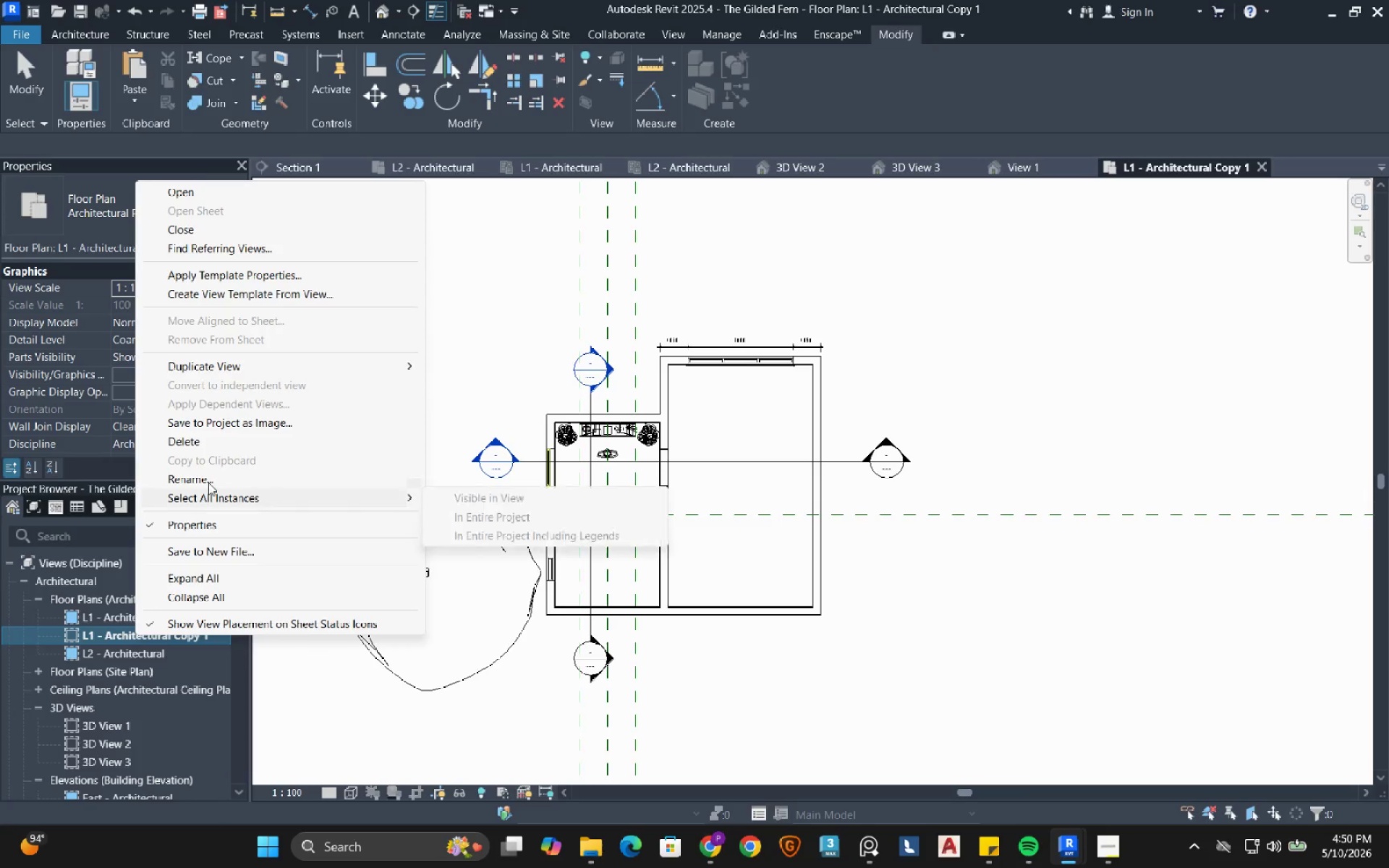 
left_click([208, 481])
 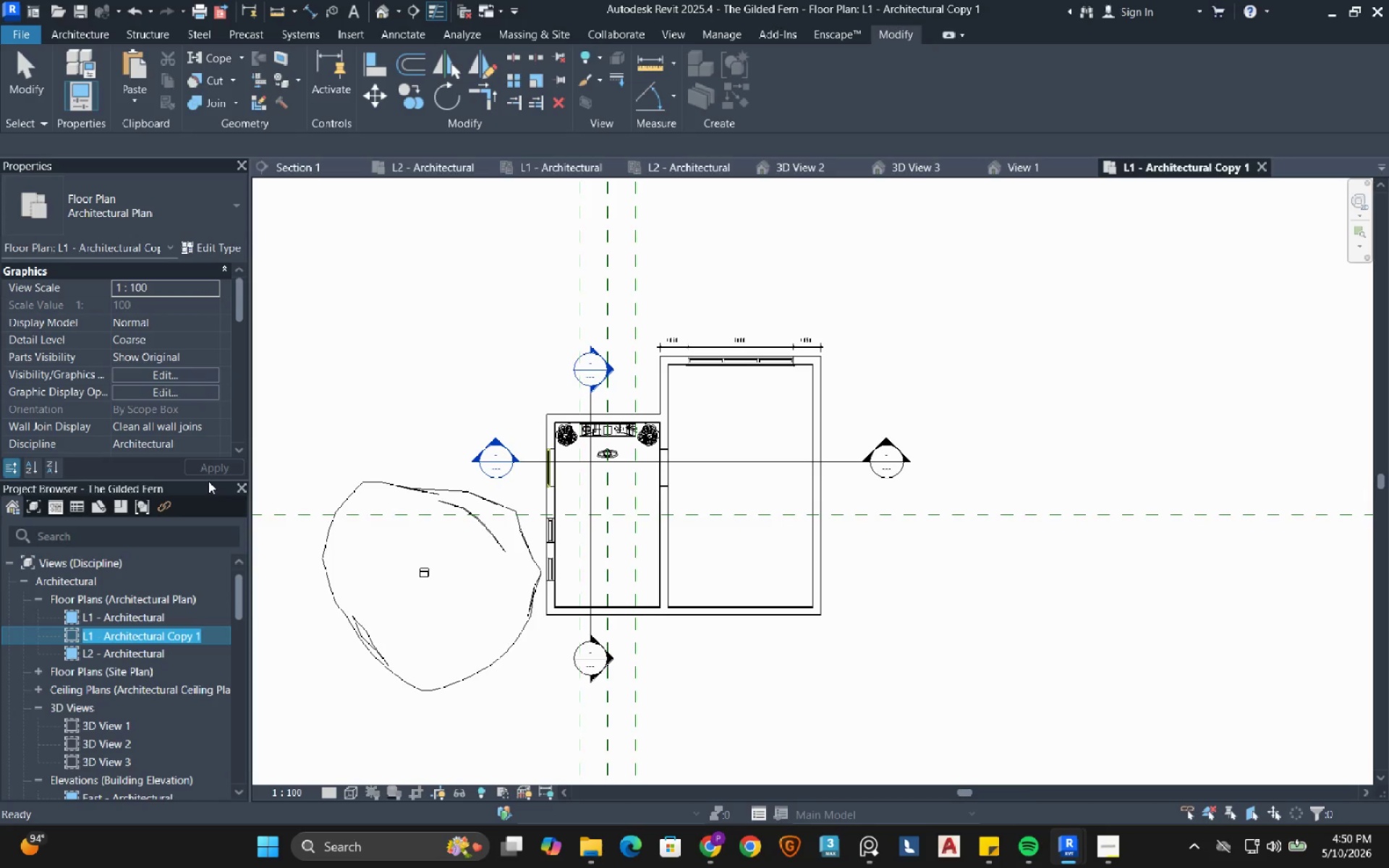 
type(Floor Plan)
 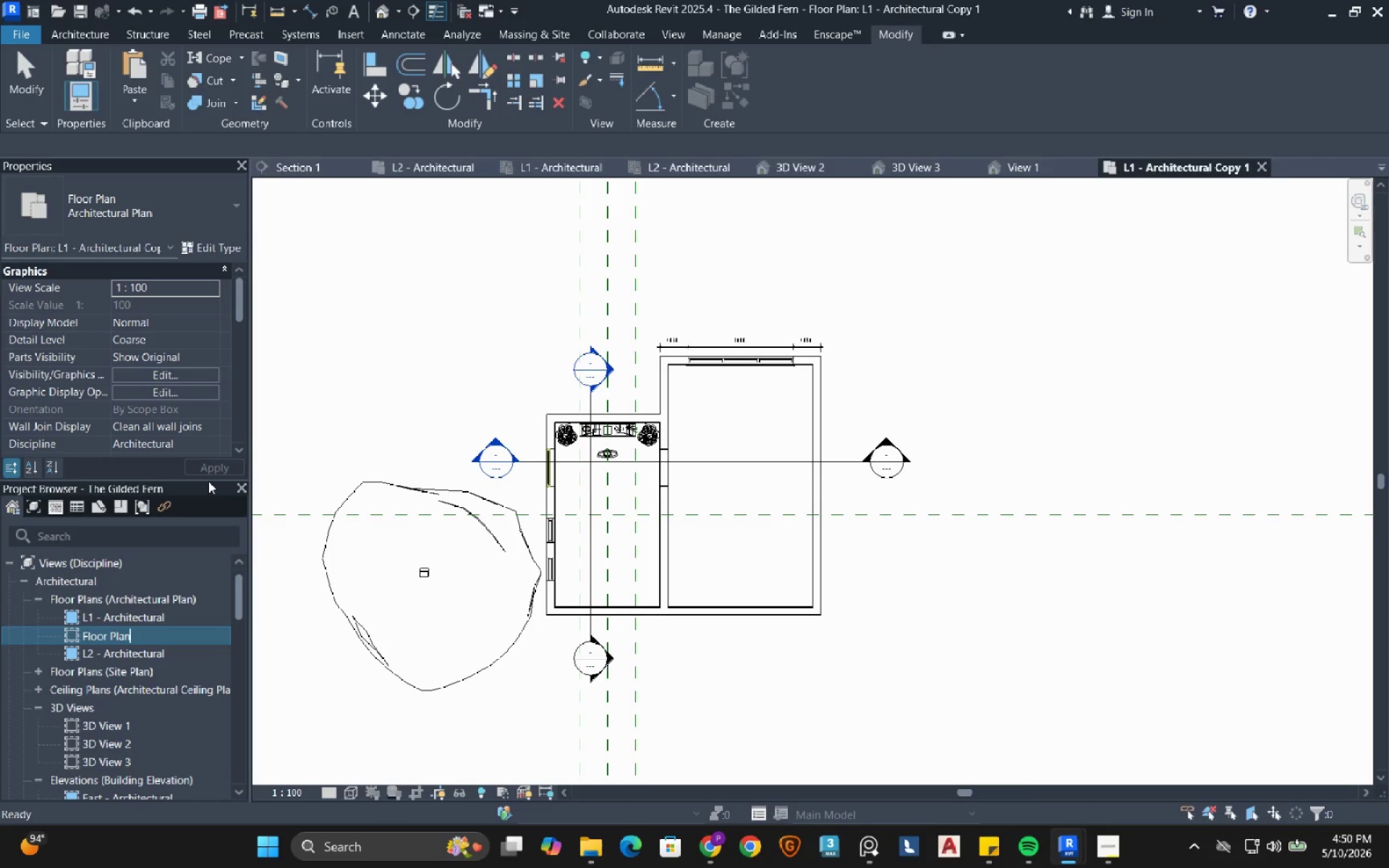 
key(Enter)
 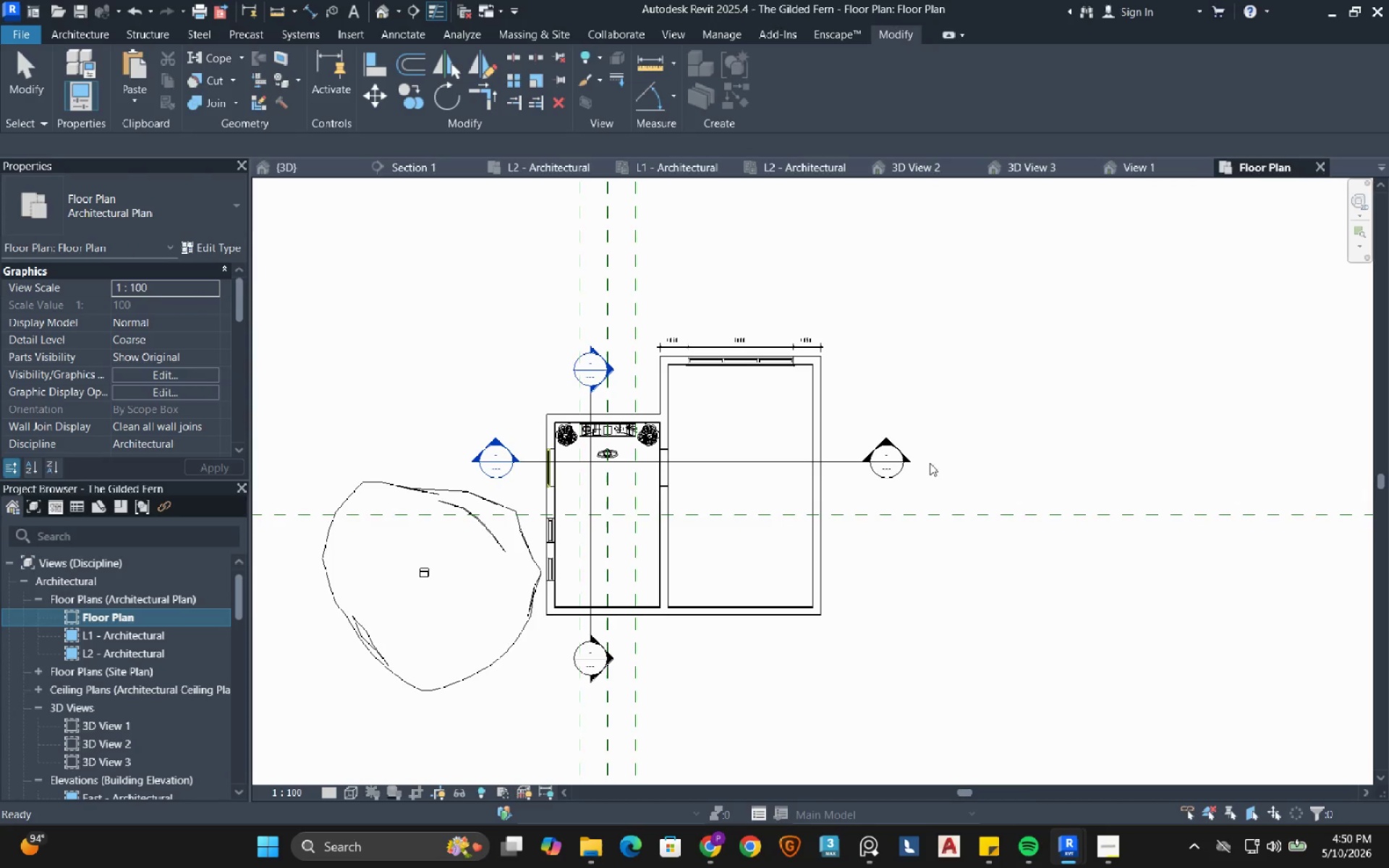 
left_click([752, 461])
 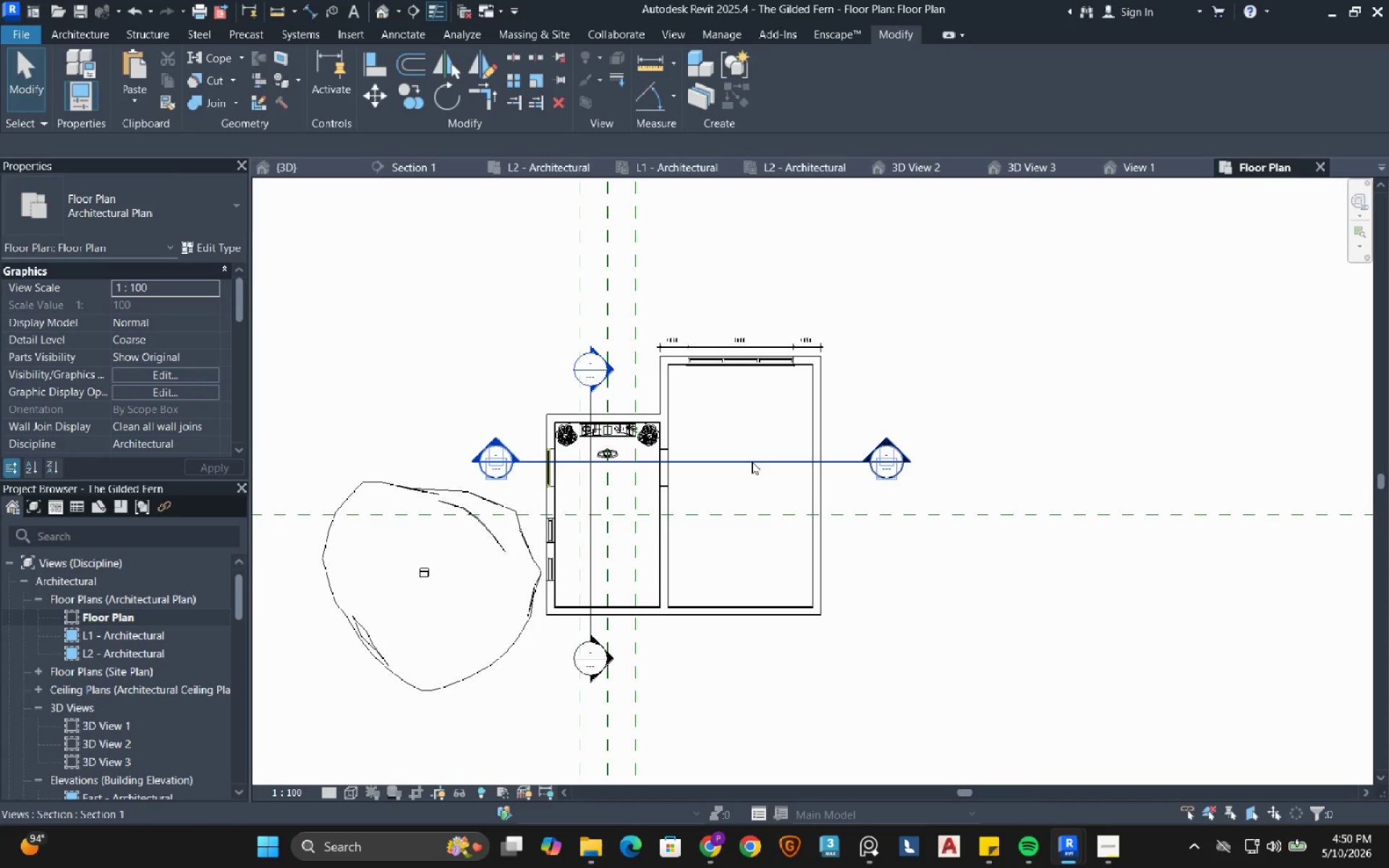 
right_click([752, 461])
 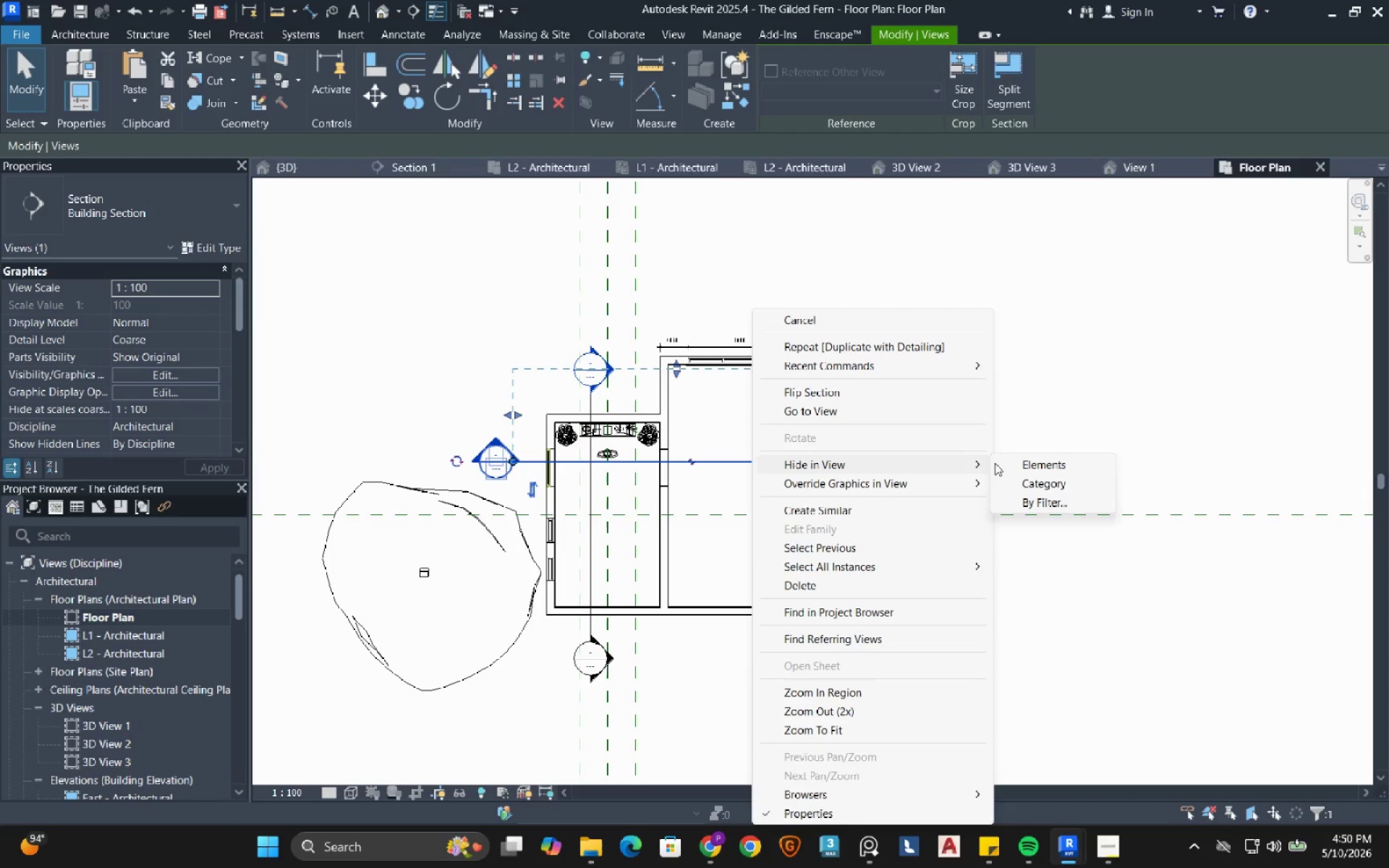 
left_click([1062, 477])
 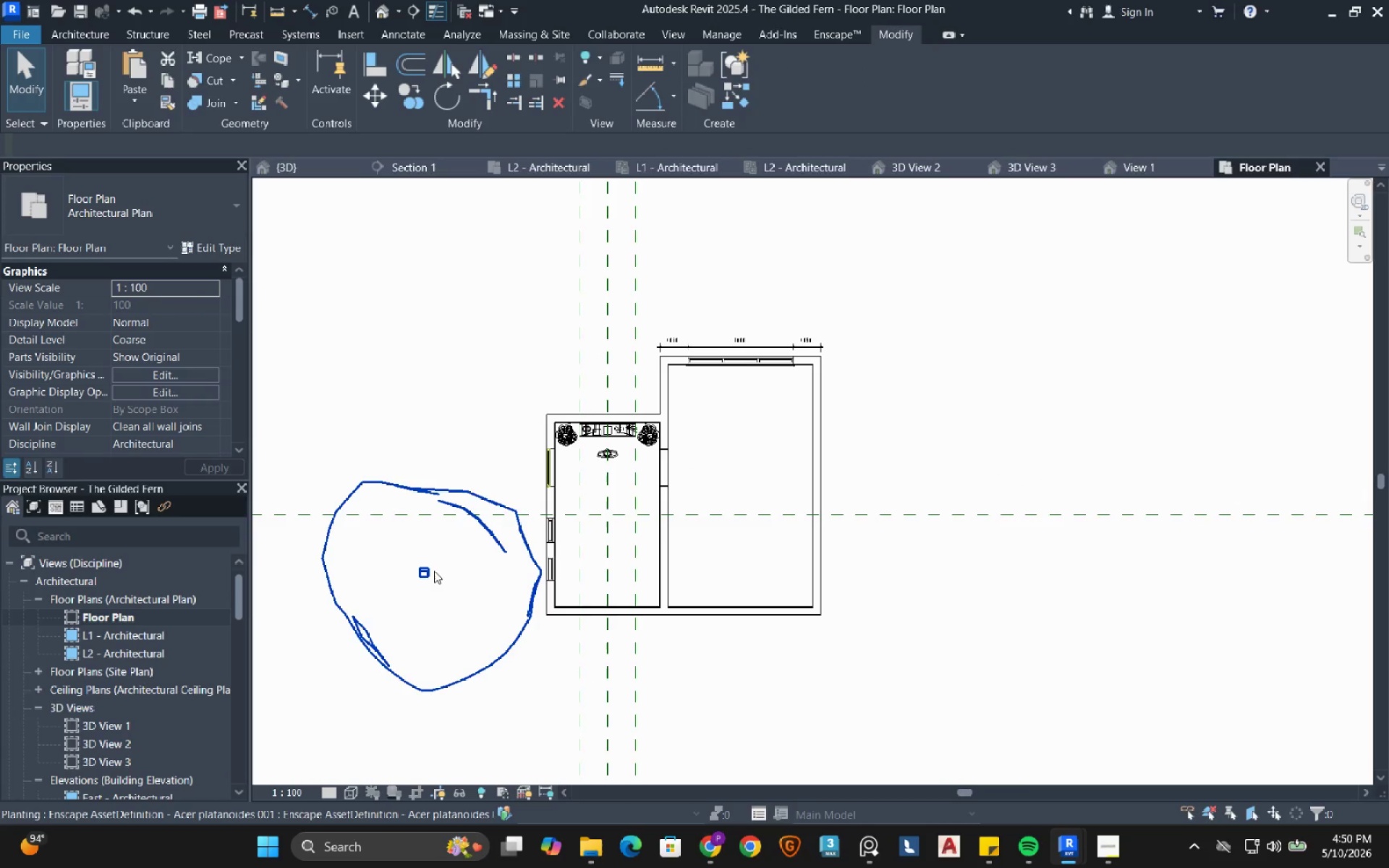 
left_click([434, 571])
 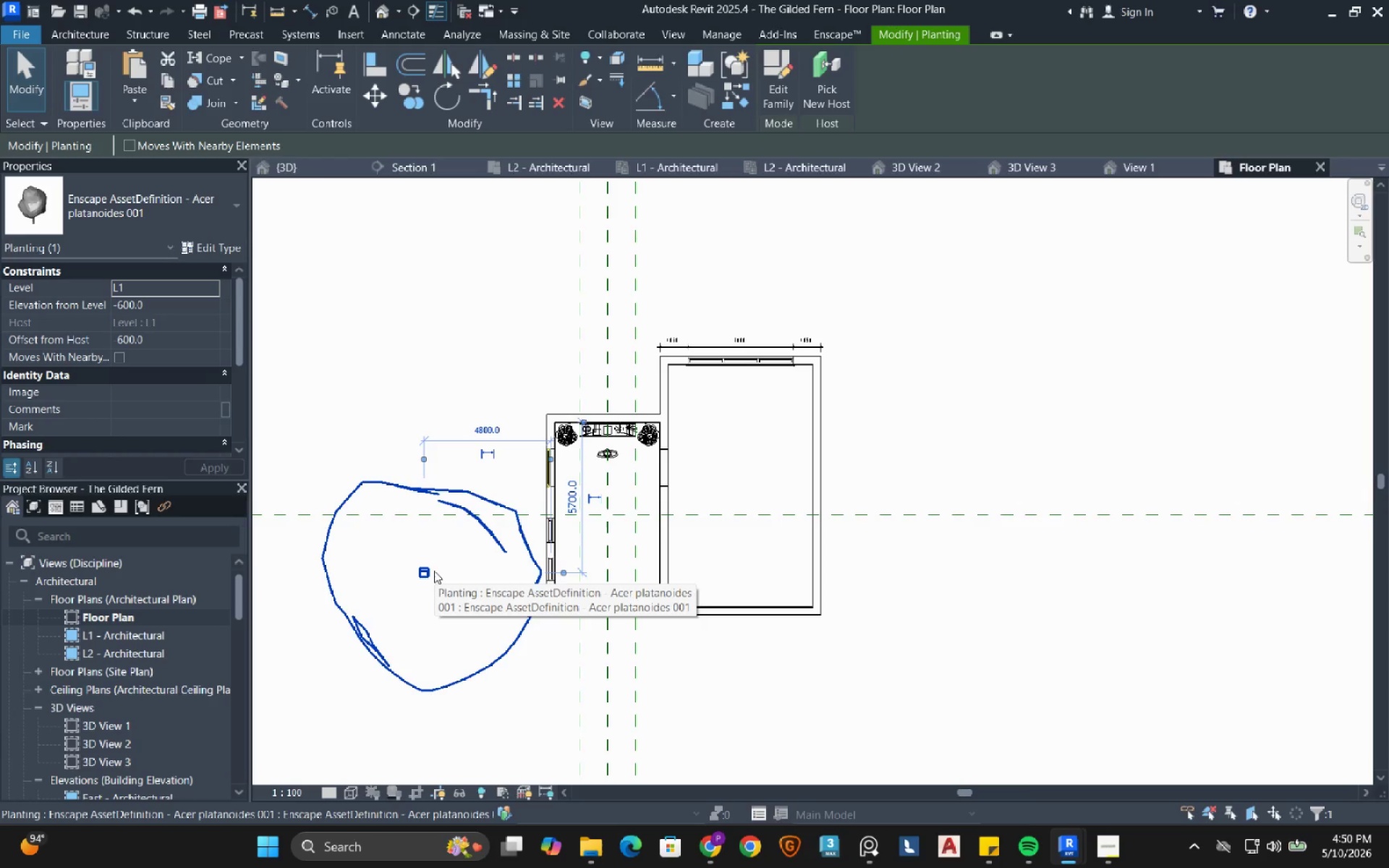 
type(hh)
 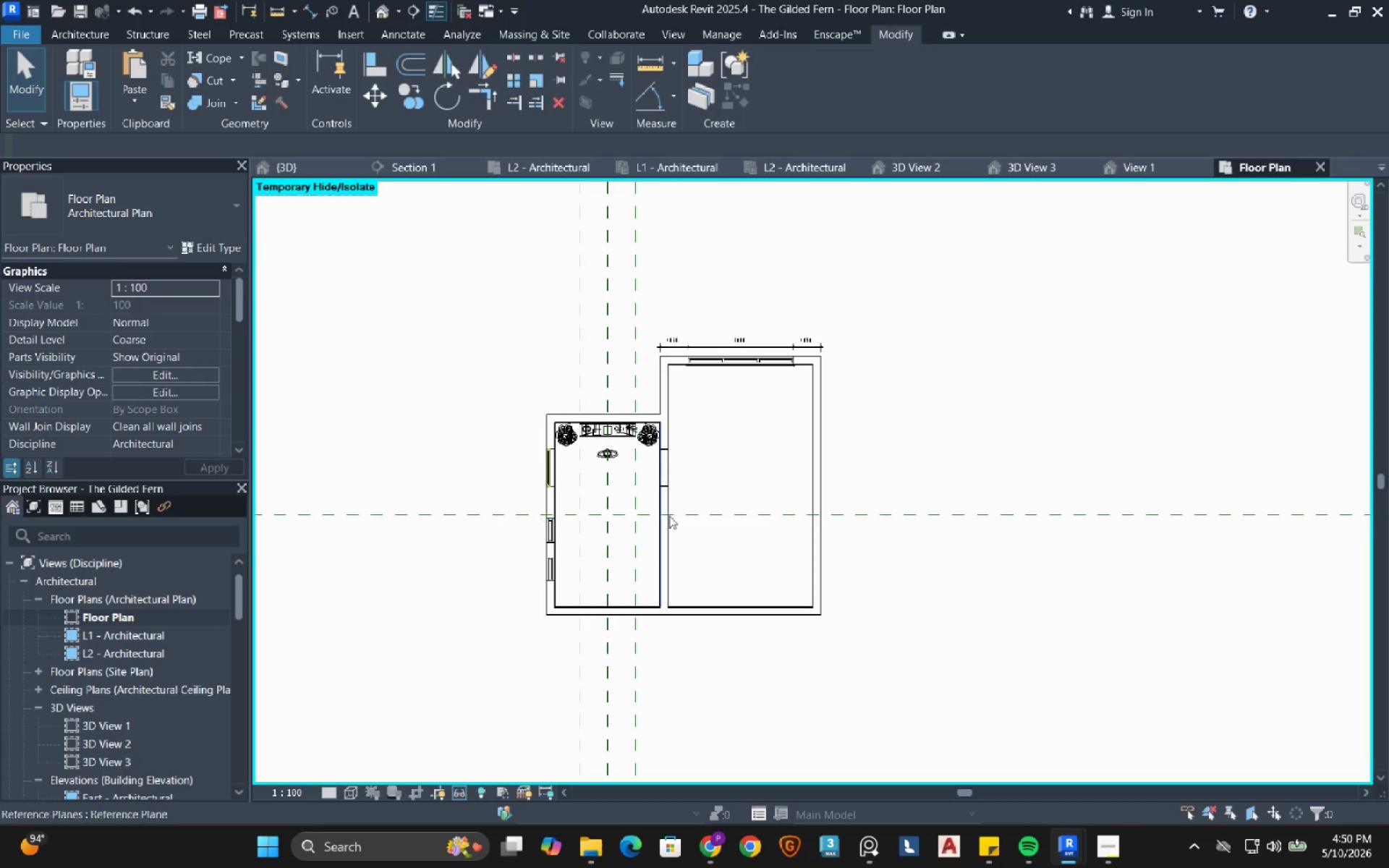 
scroll: coordinate [569, 446], scroll_direction: up, amount: 8.0
 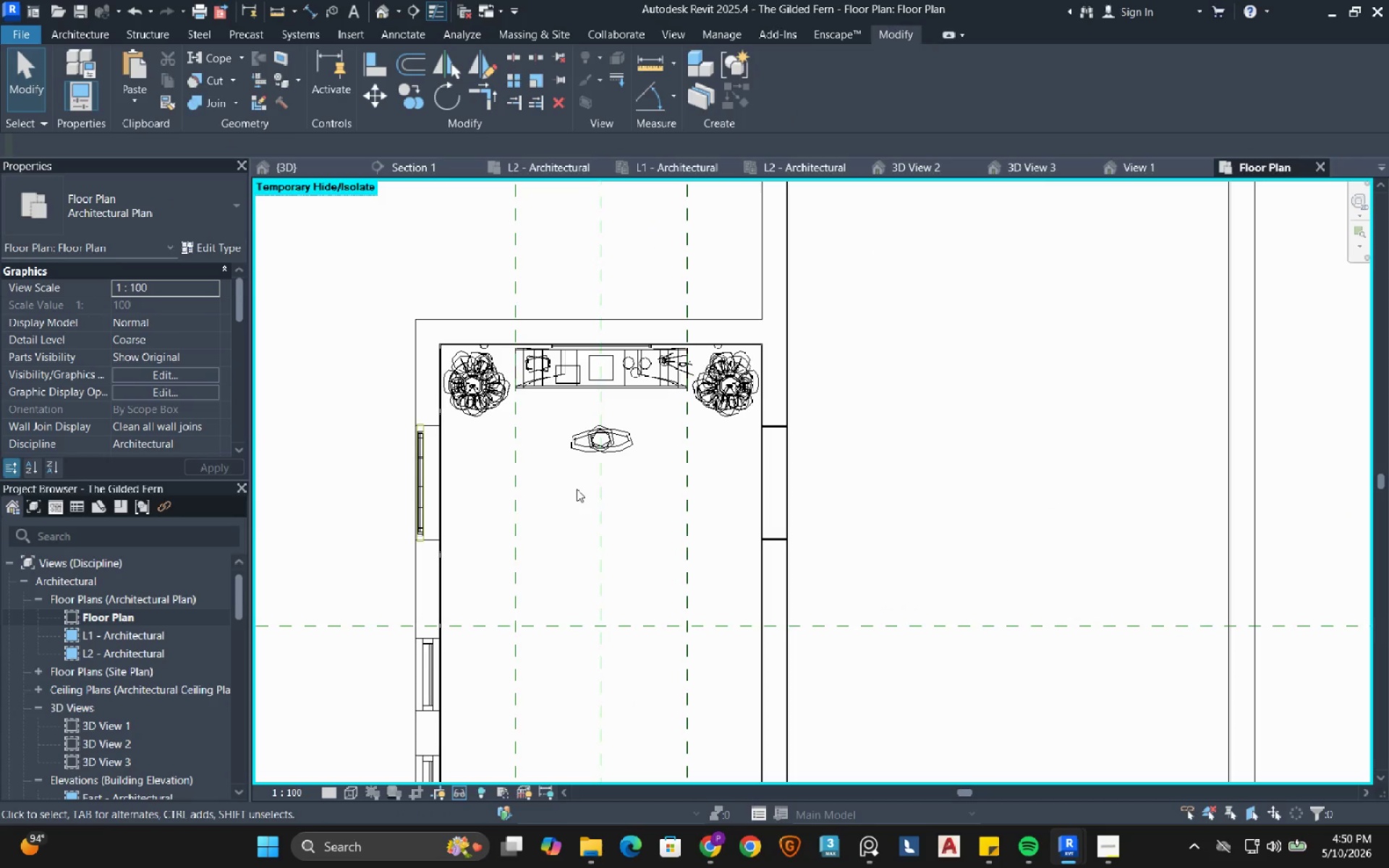 
type(hl)
 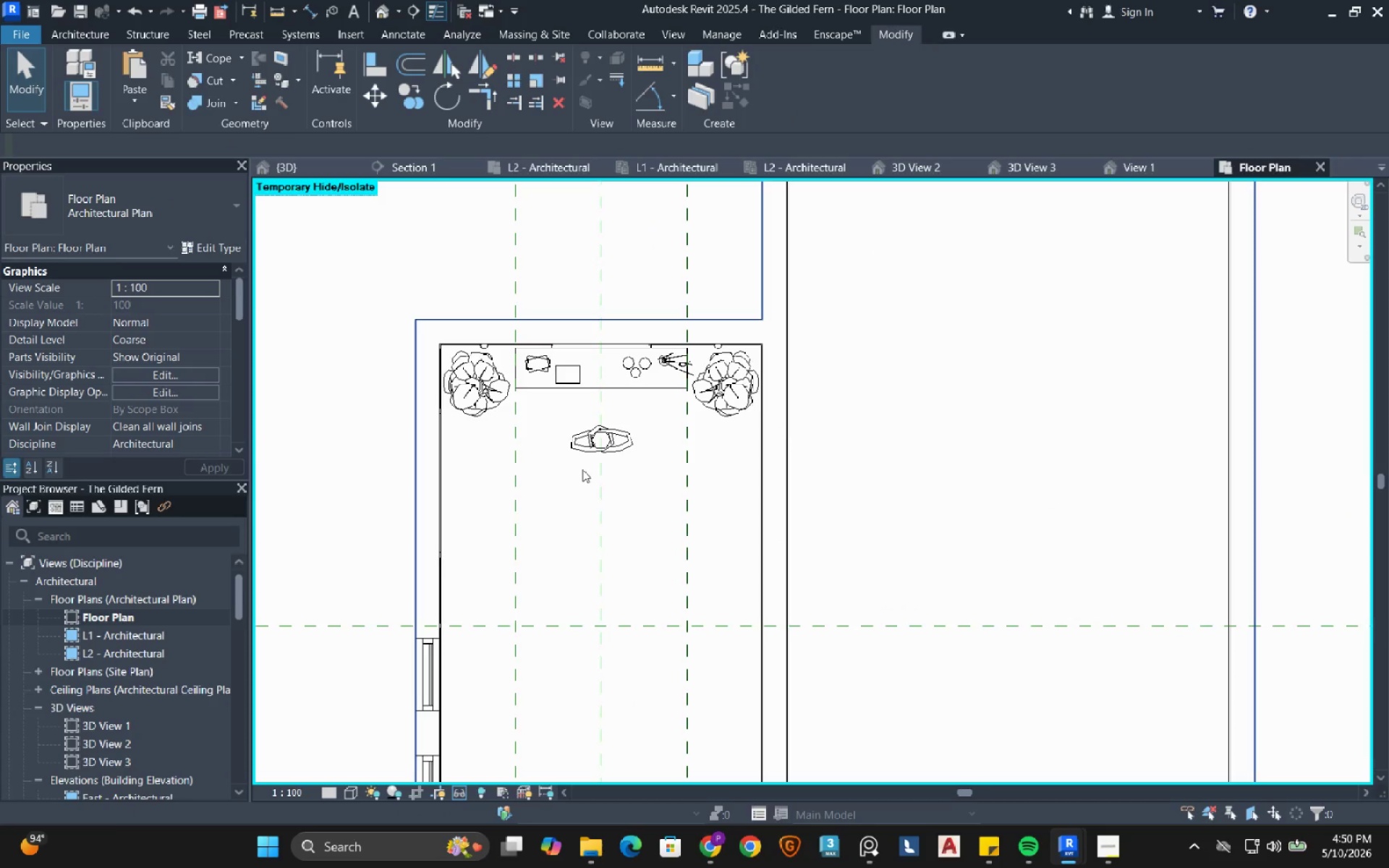 
left_click([589, 436])
 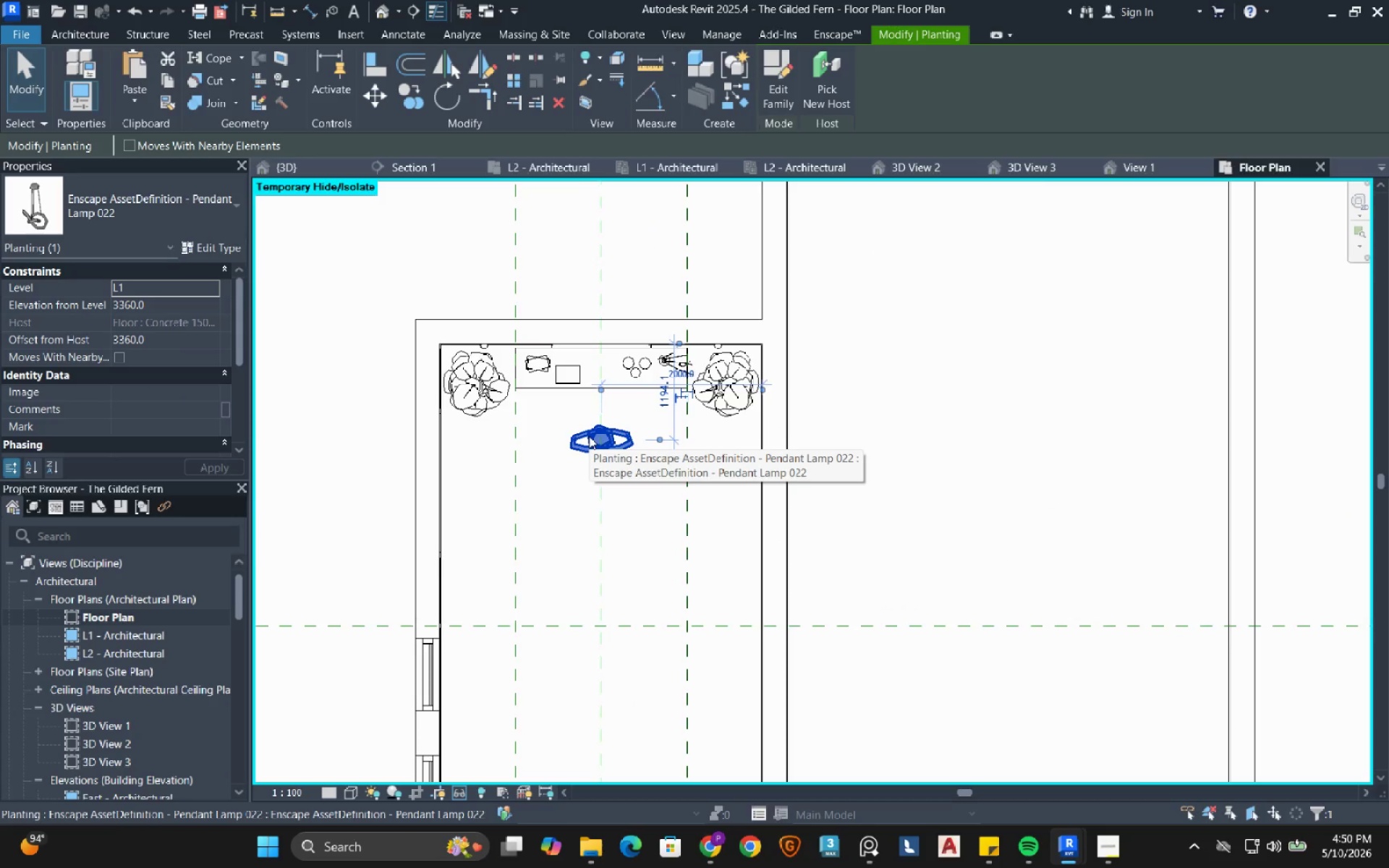 
right_click([589, 436])
 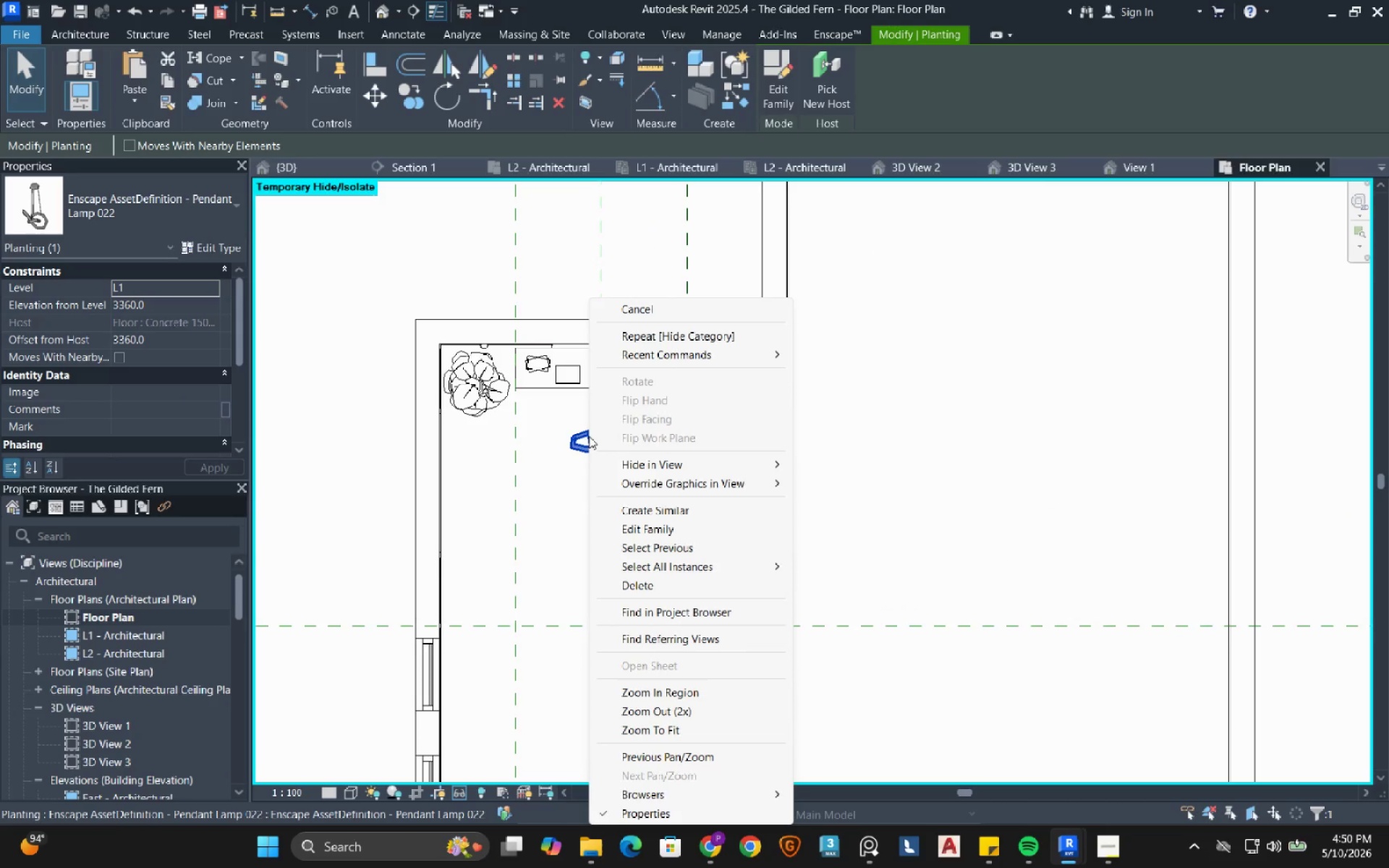 
key(Escape)
type(hh)
 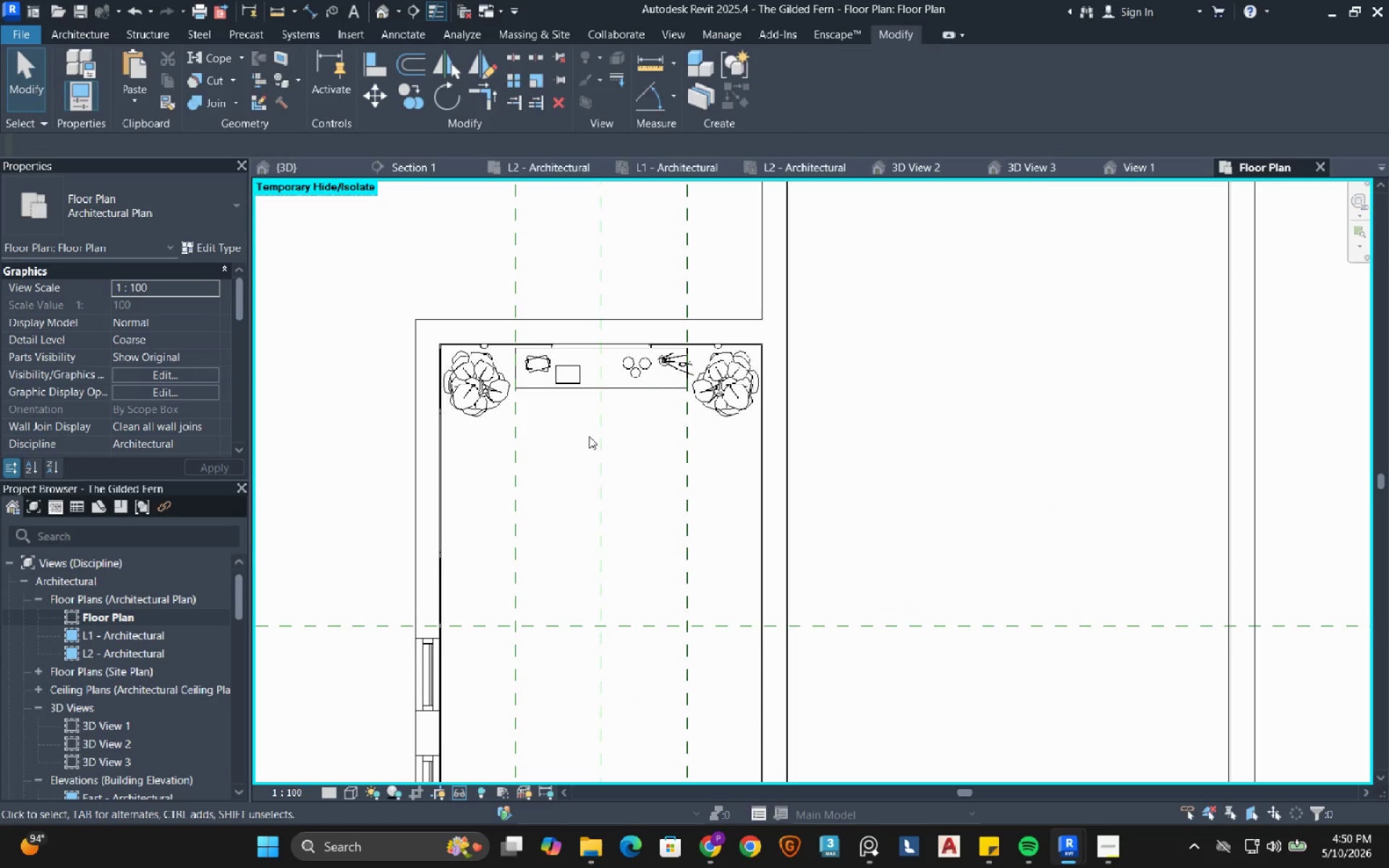 
scroll: coordinate [589, 436], scroll_direction: down, amount: 2.0
 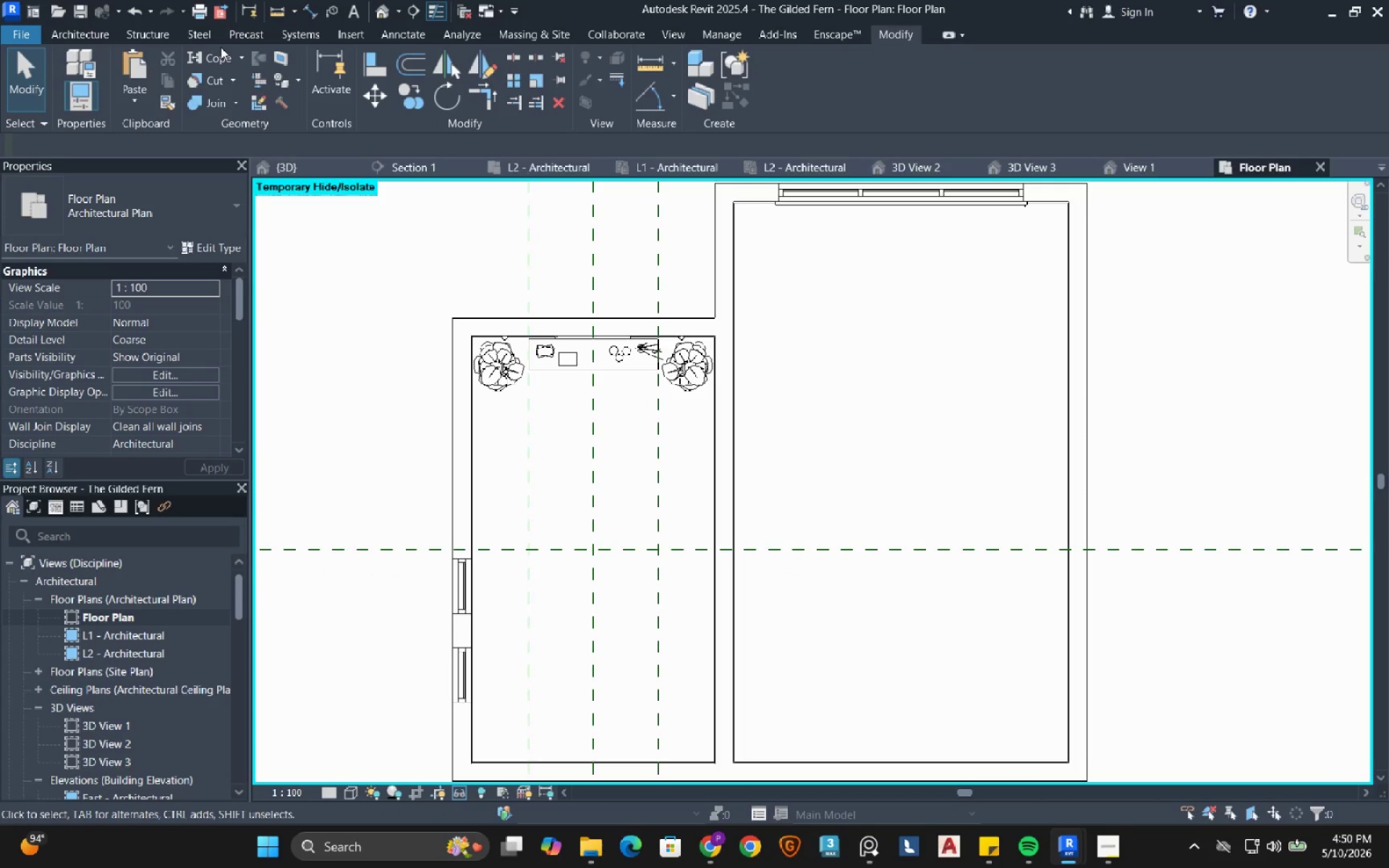 
left_click([75, 35])
 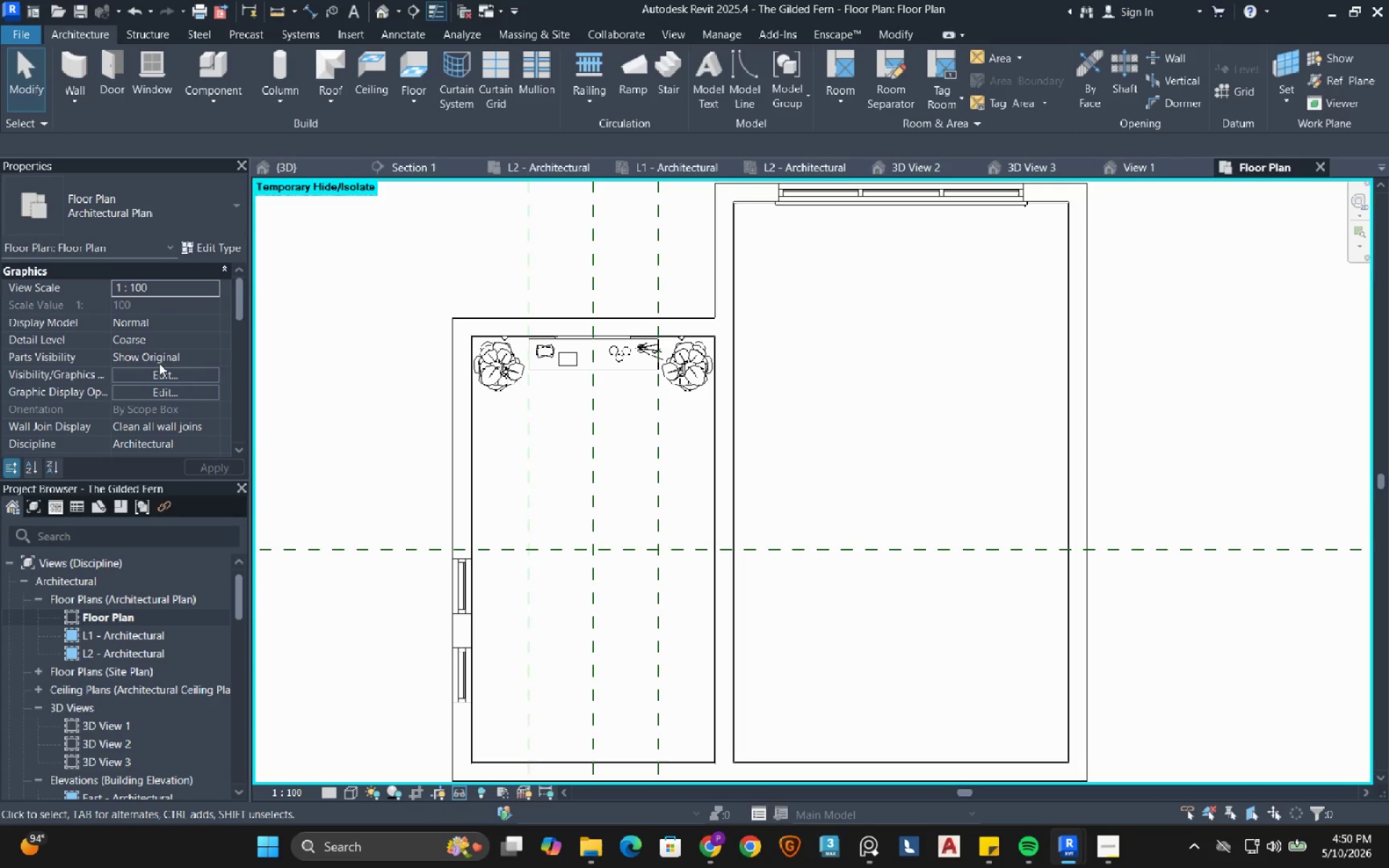 
scroll: coordinate [99, 373], scroll_direction: down, amount: 2.0
 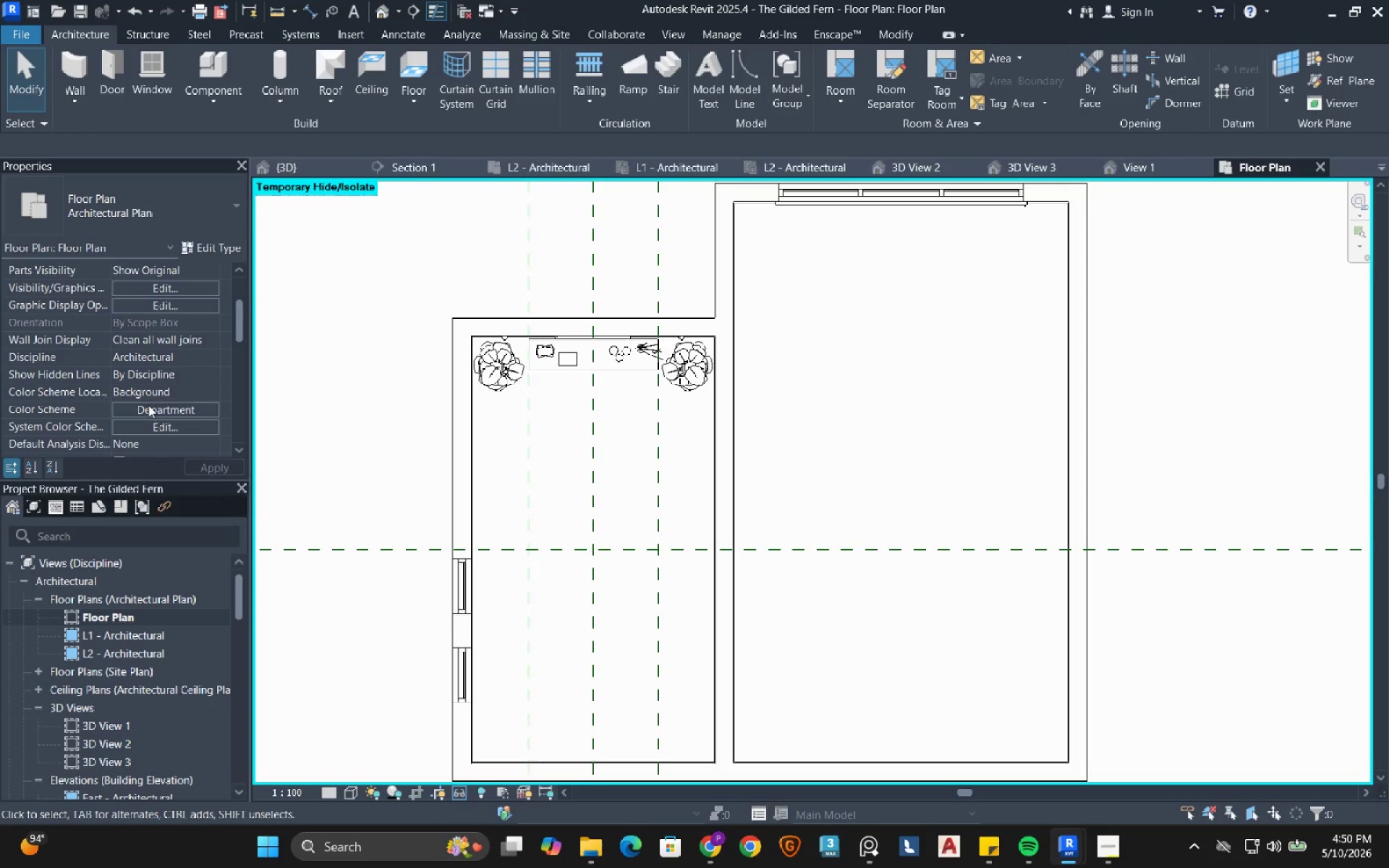 
left_click([150, 405])
 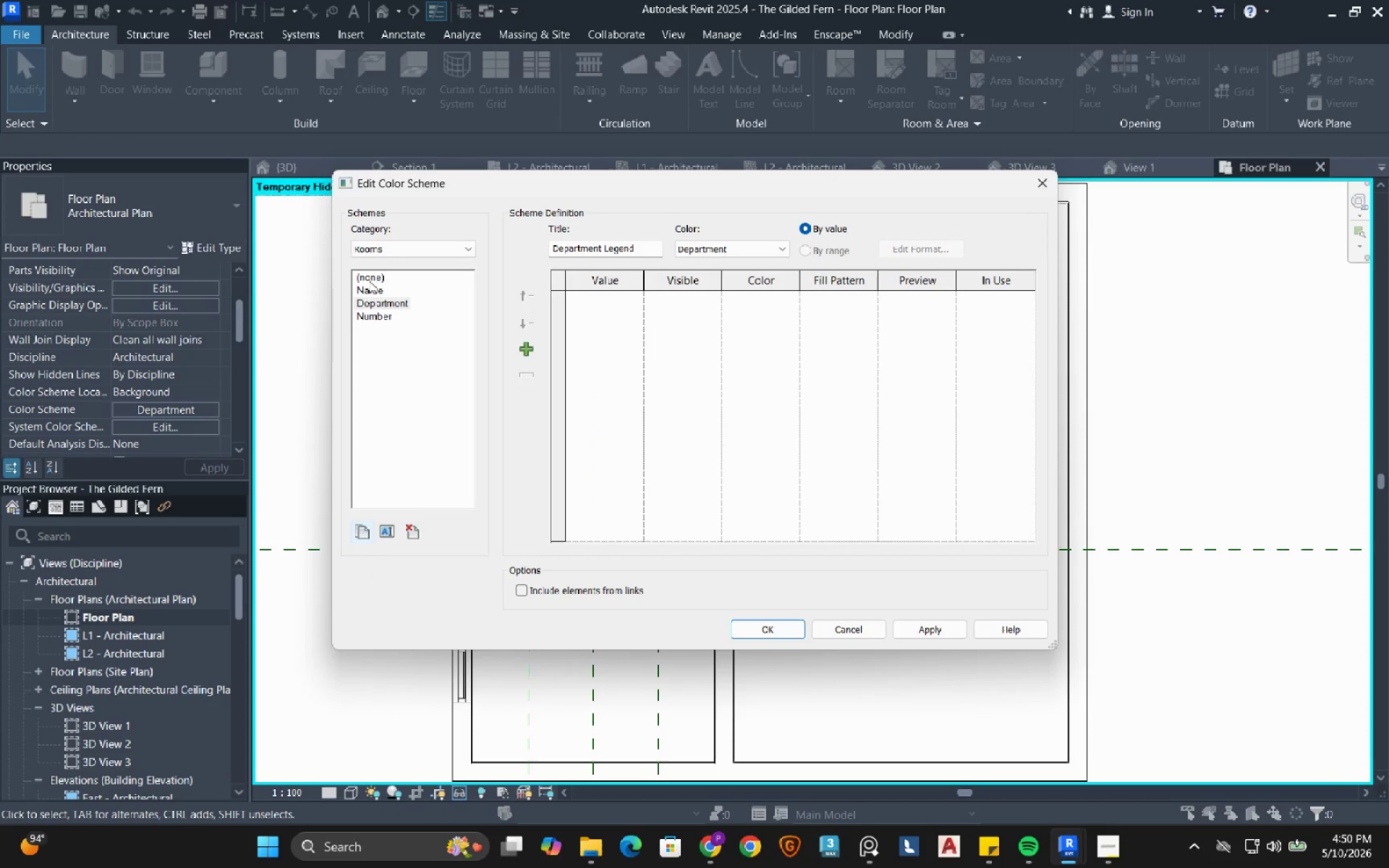 
left_click([372, 294])
 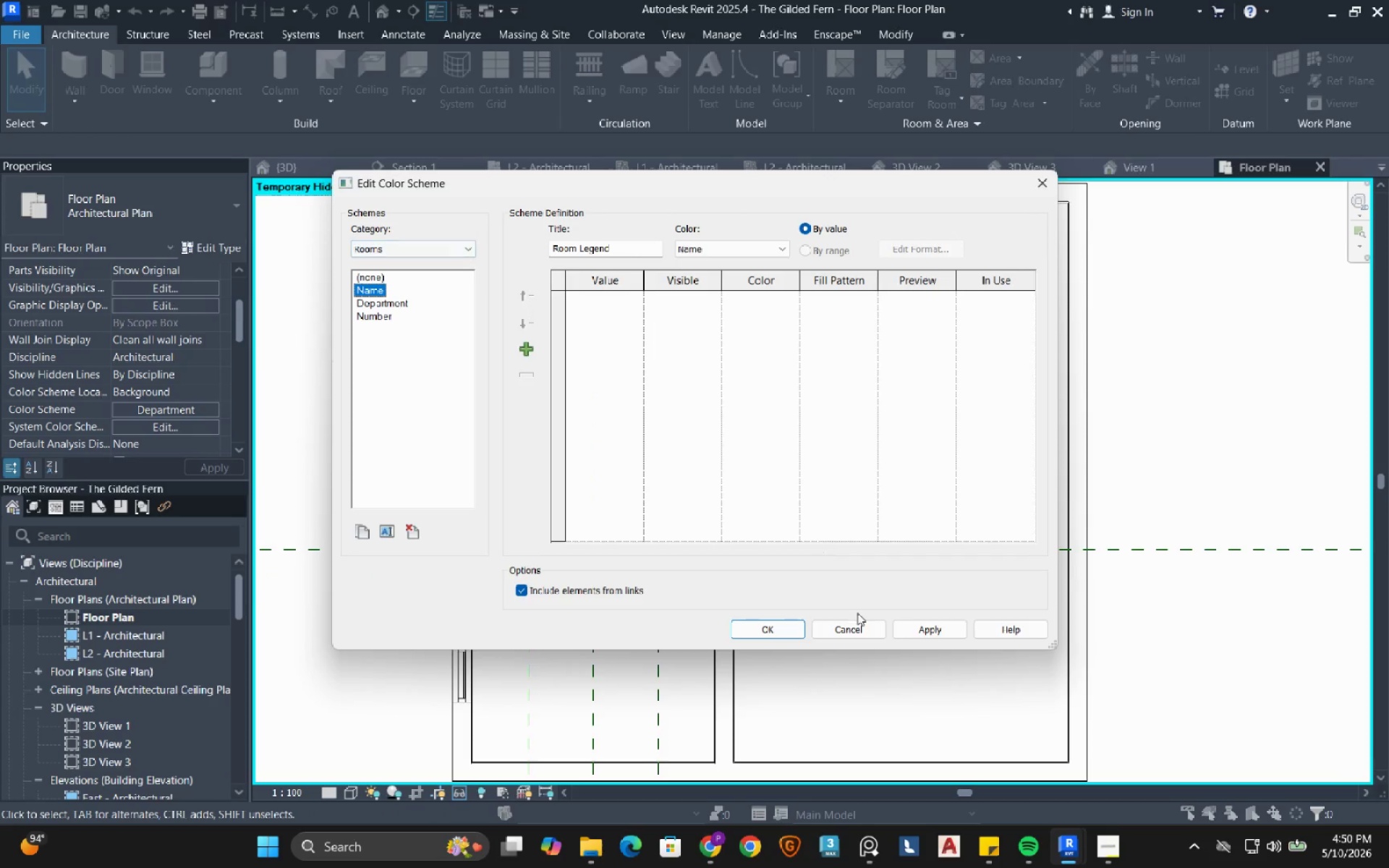 
left_click([784, 628])
 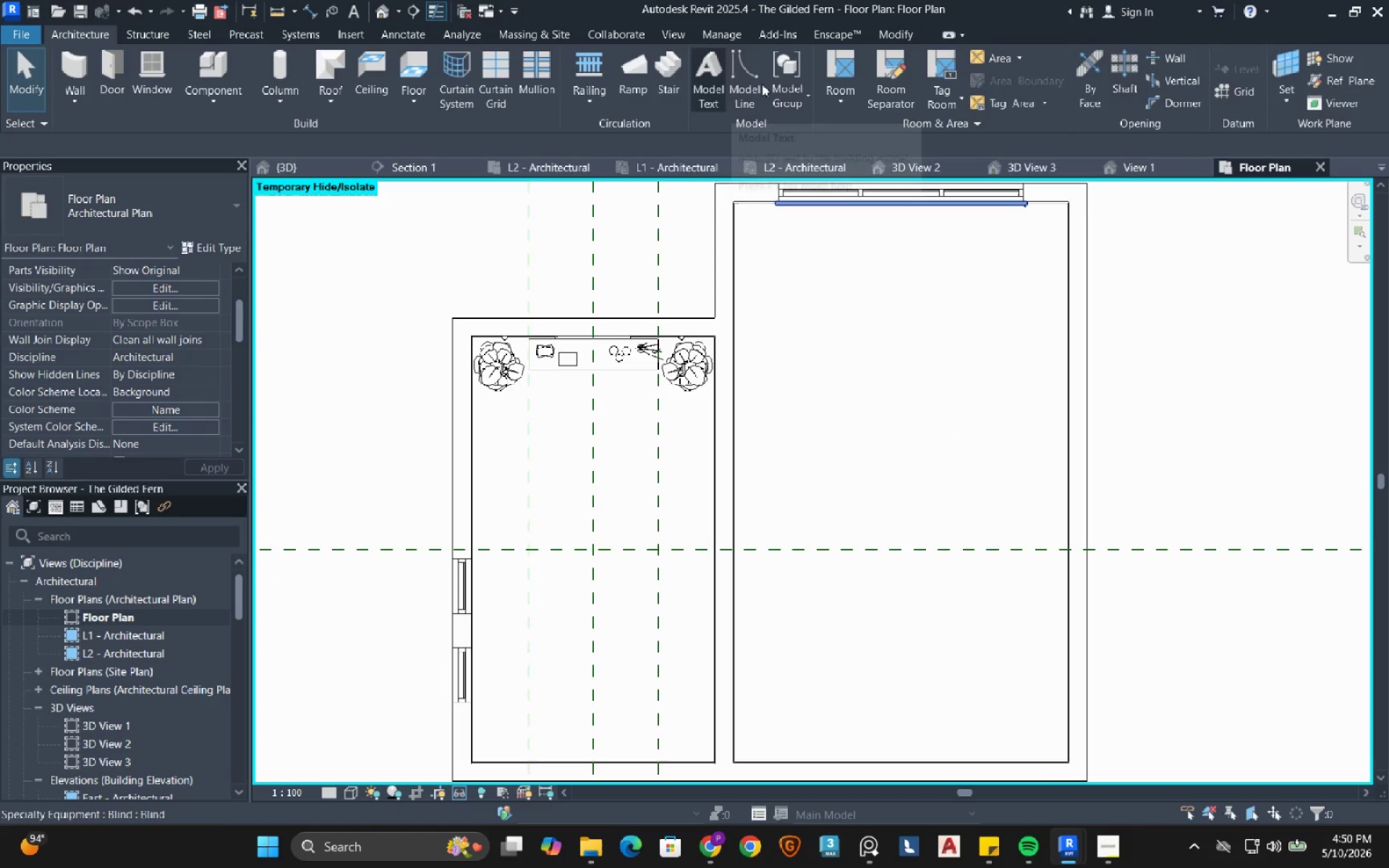 
left_click([847, 69])
 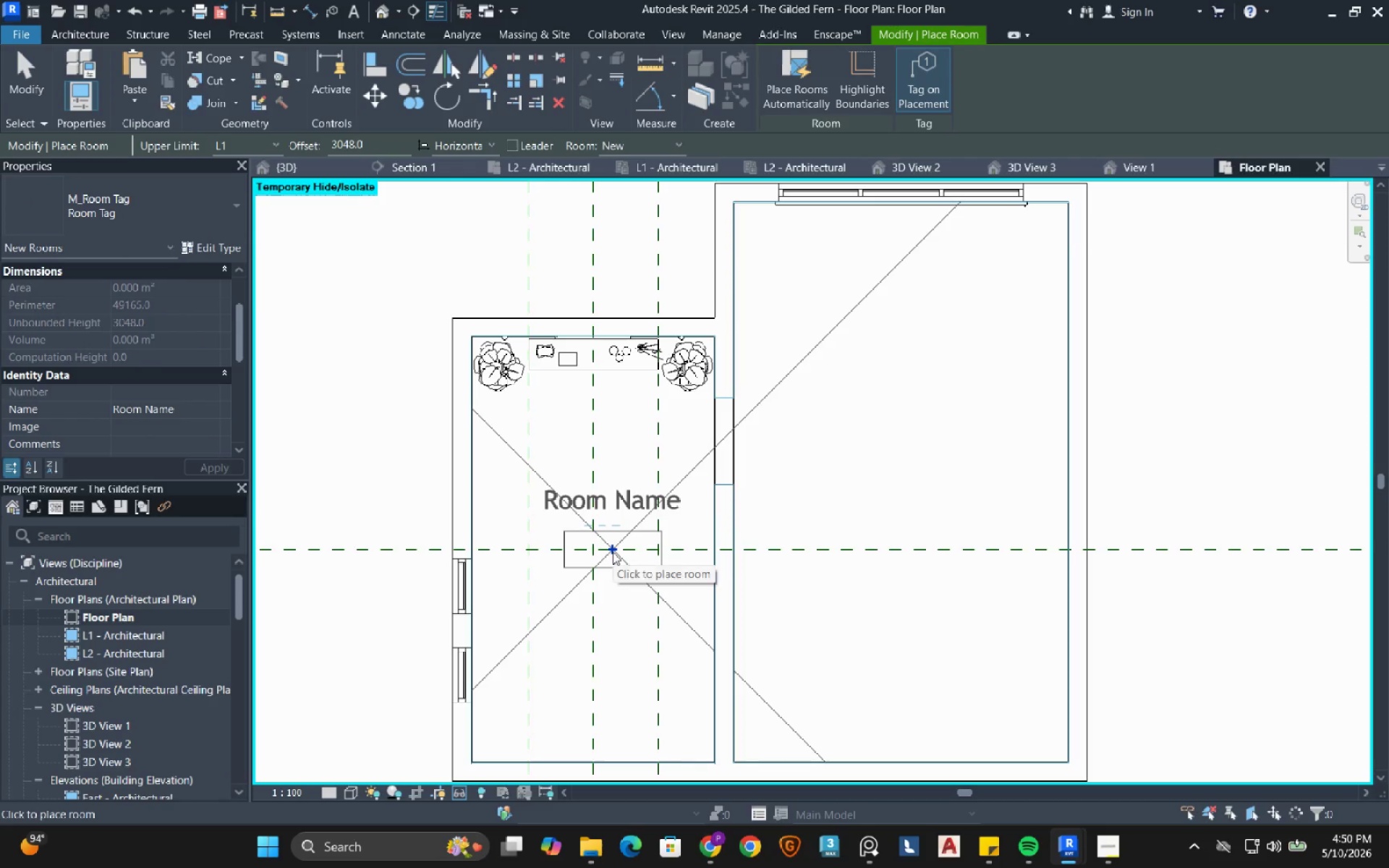 
left_click([608, 550])
 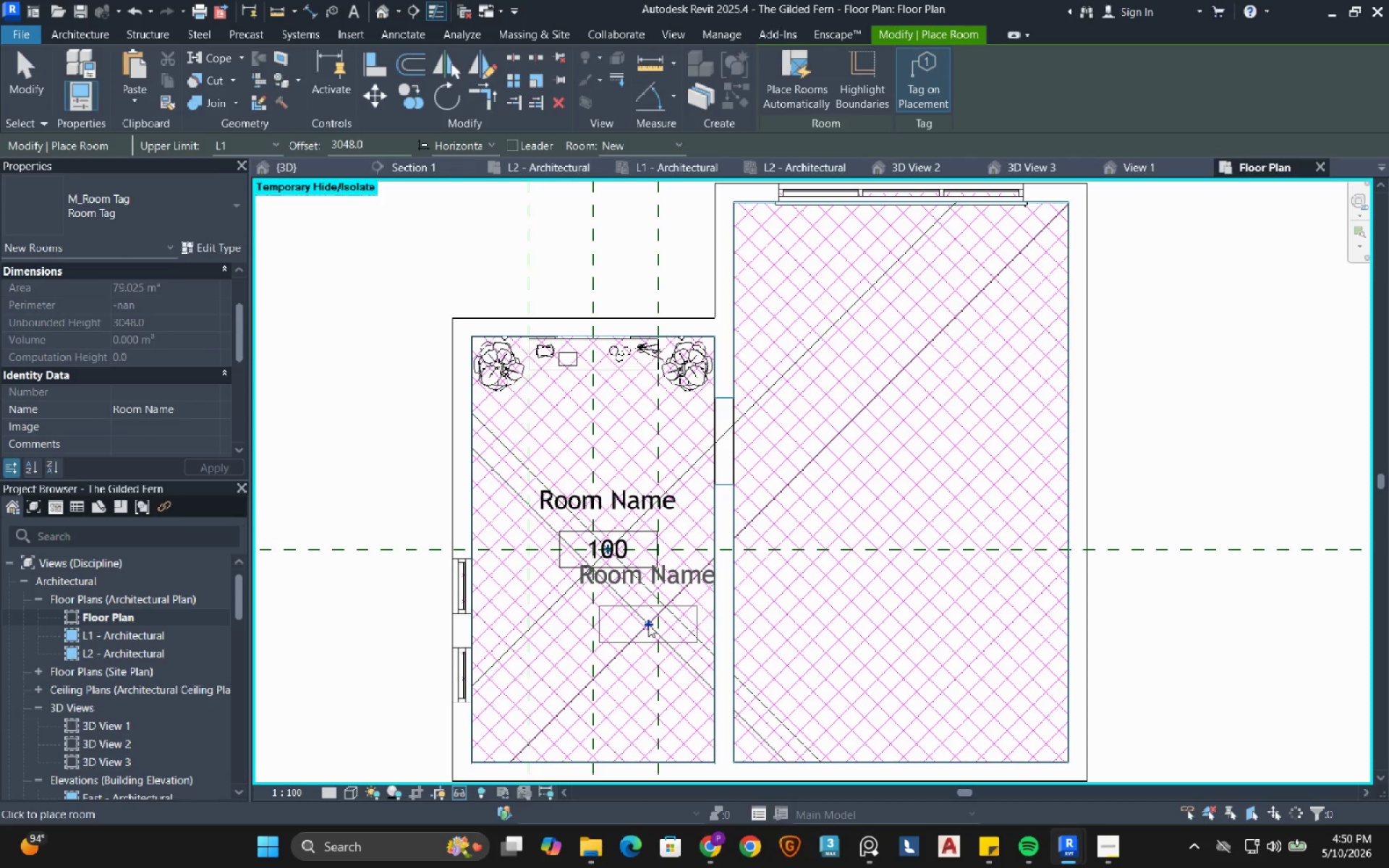 
key(Escape)
 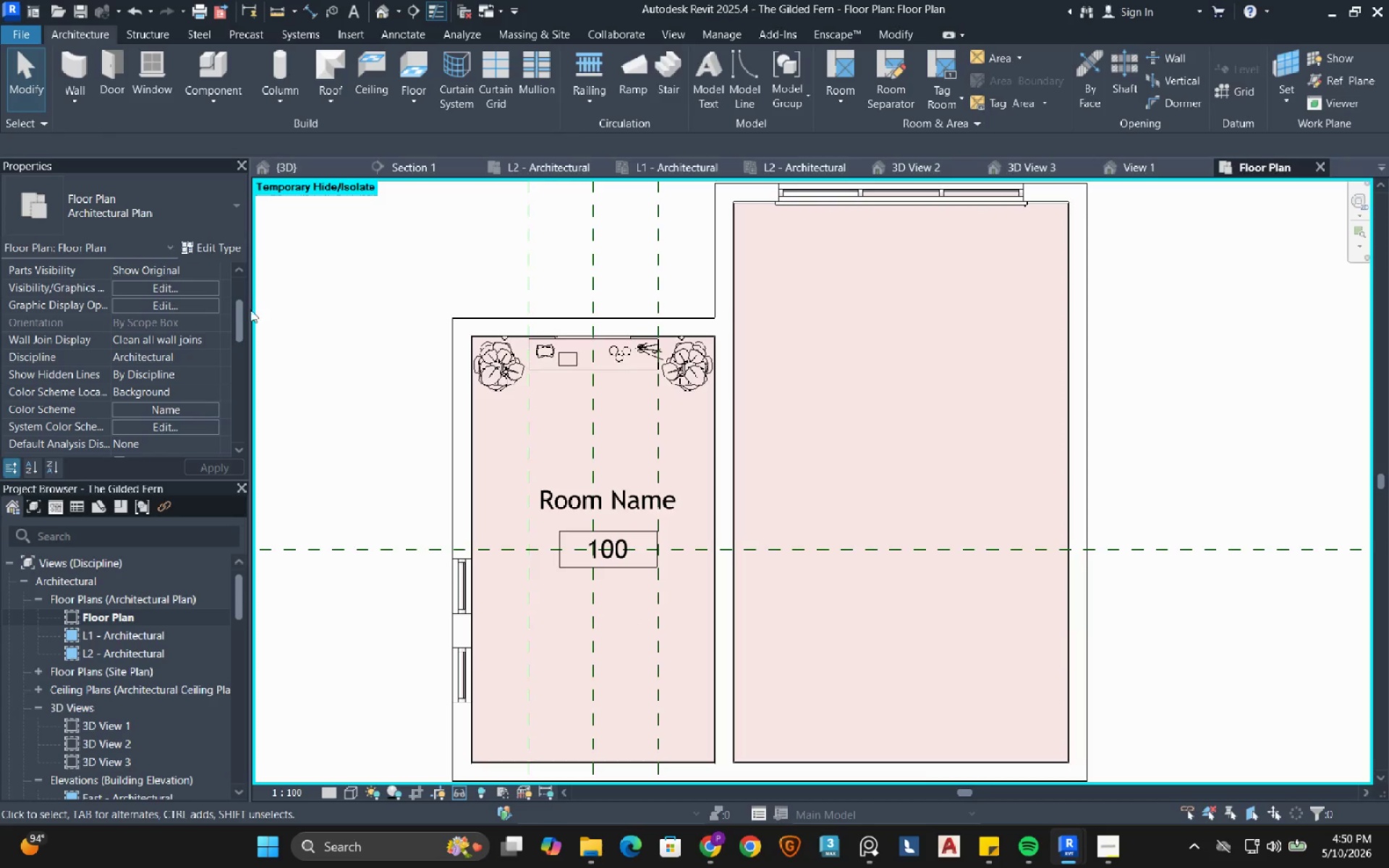 
left_click([673, 511])
 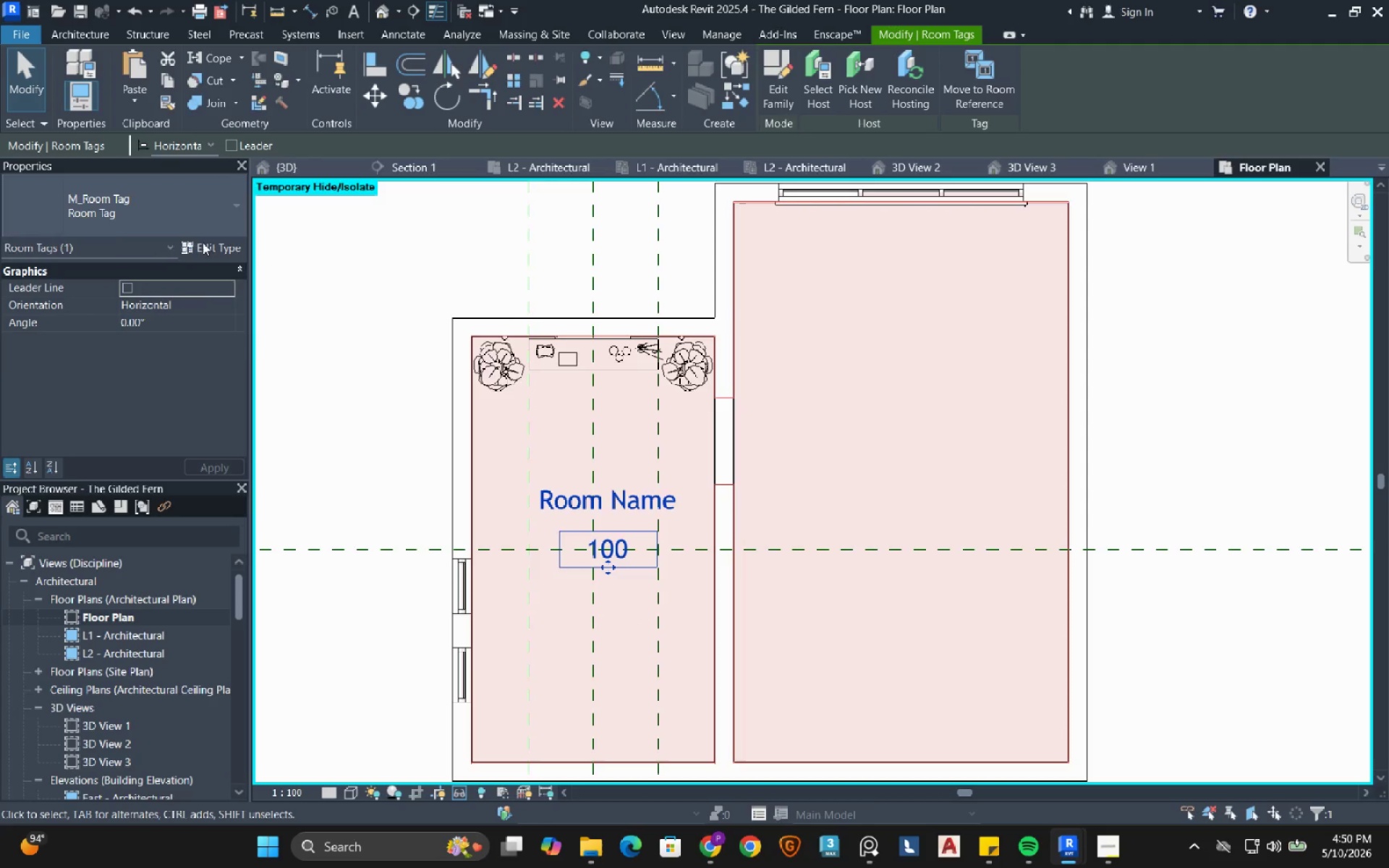 
left_click([208, 247])
 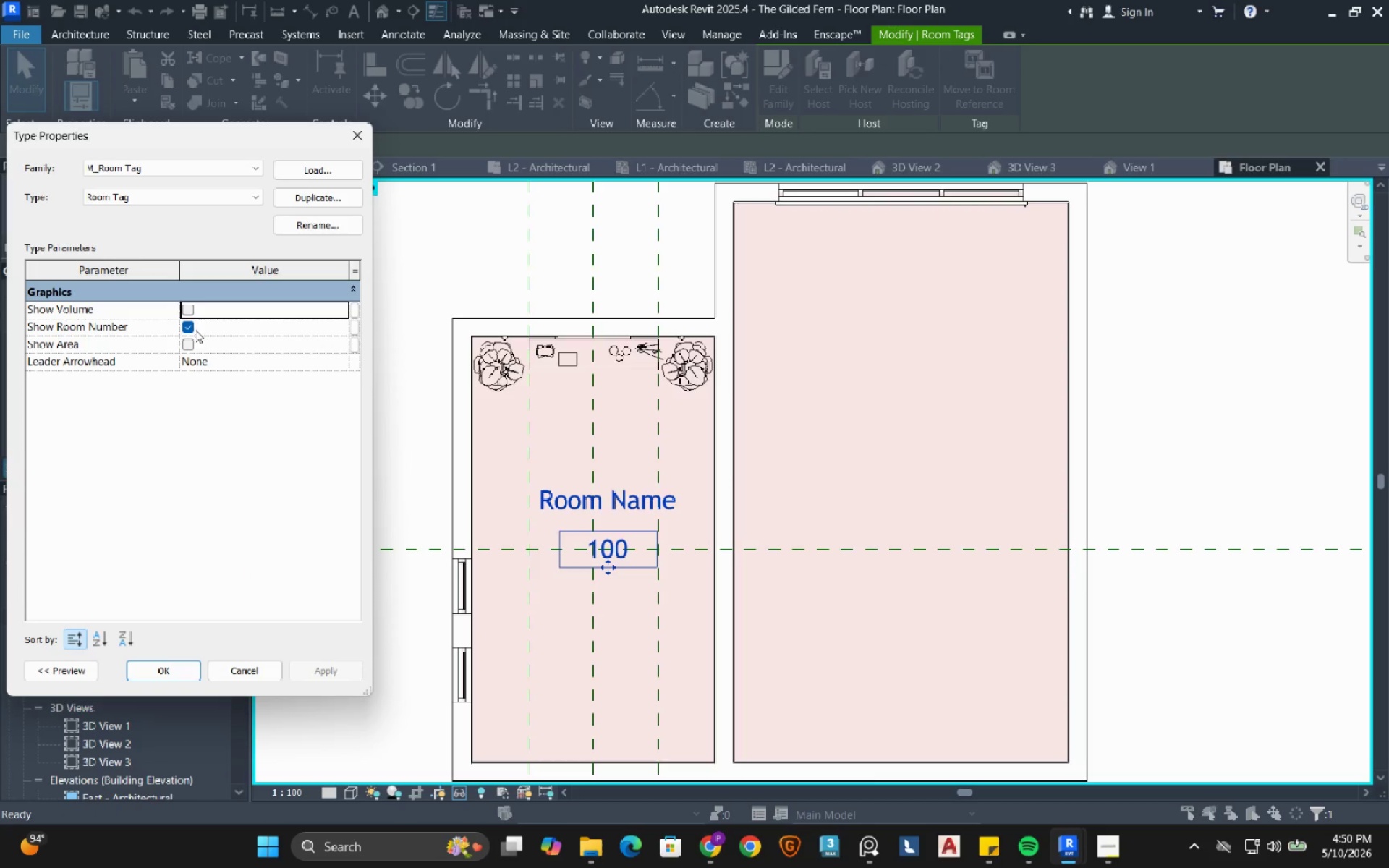 
left_click([187, 327])
 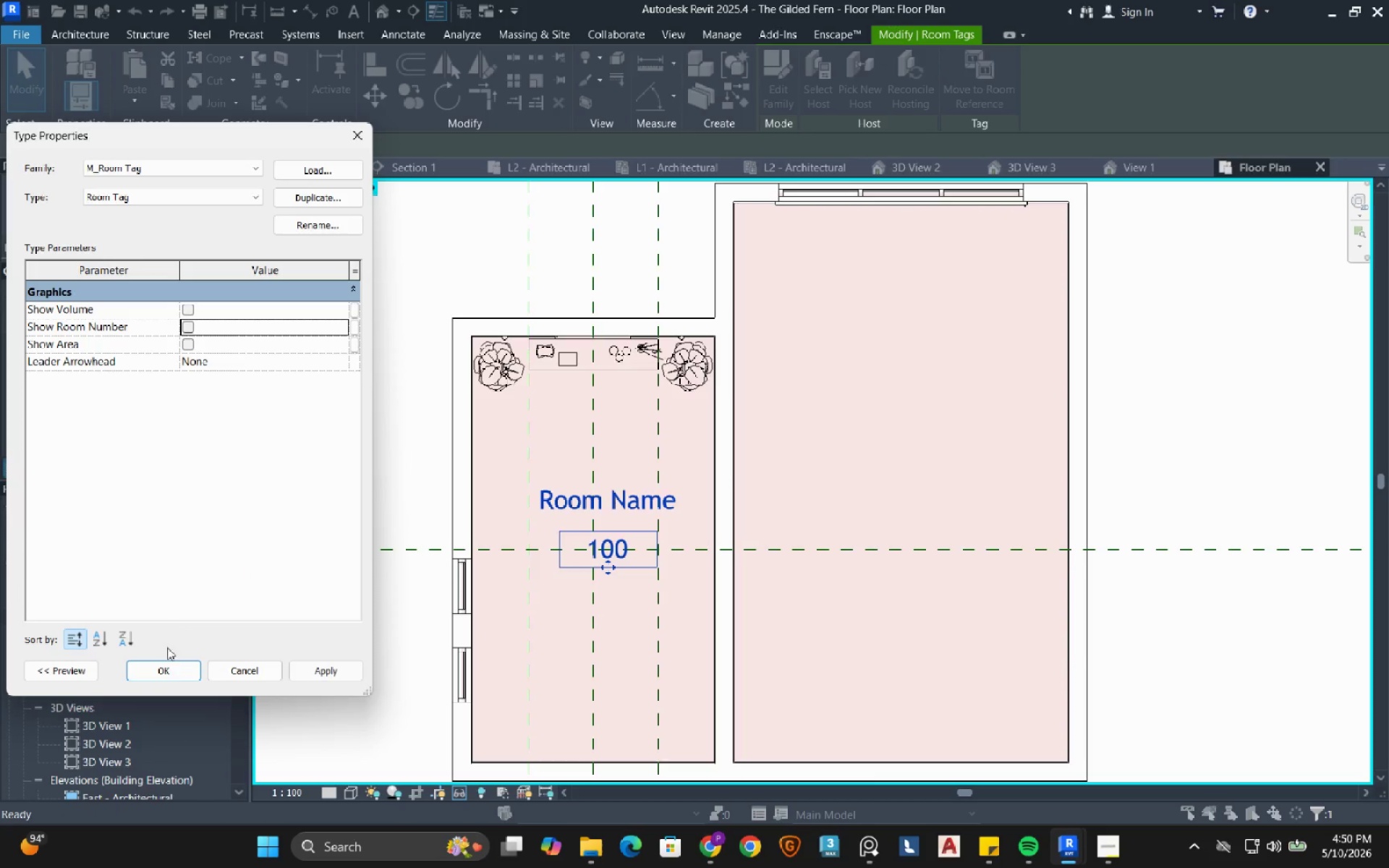 
left_click([166, 676])
 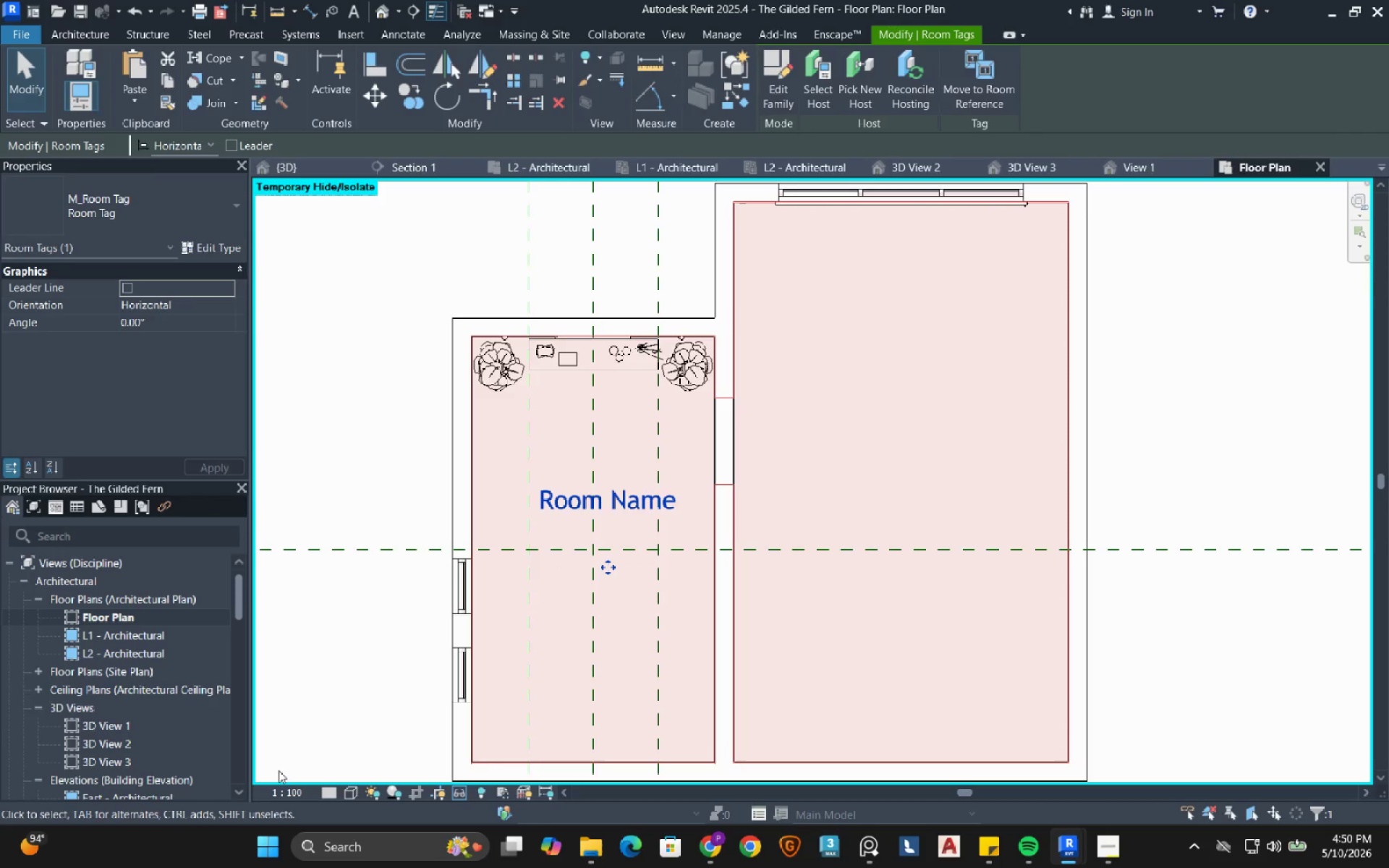 
left_click([288, 793])
 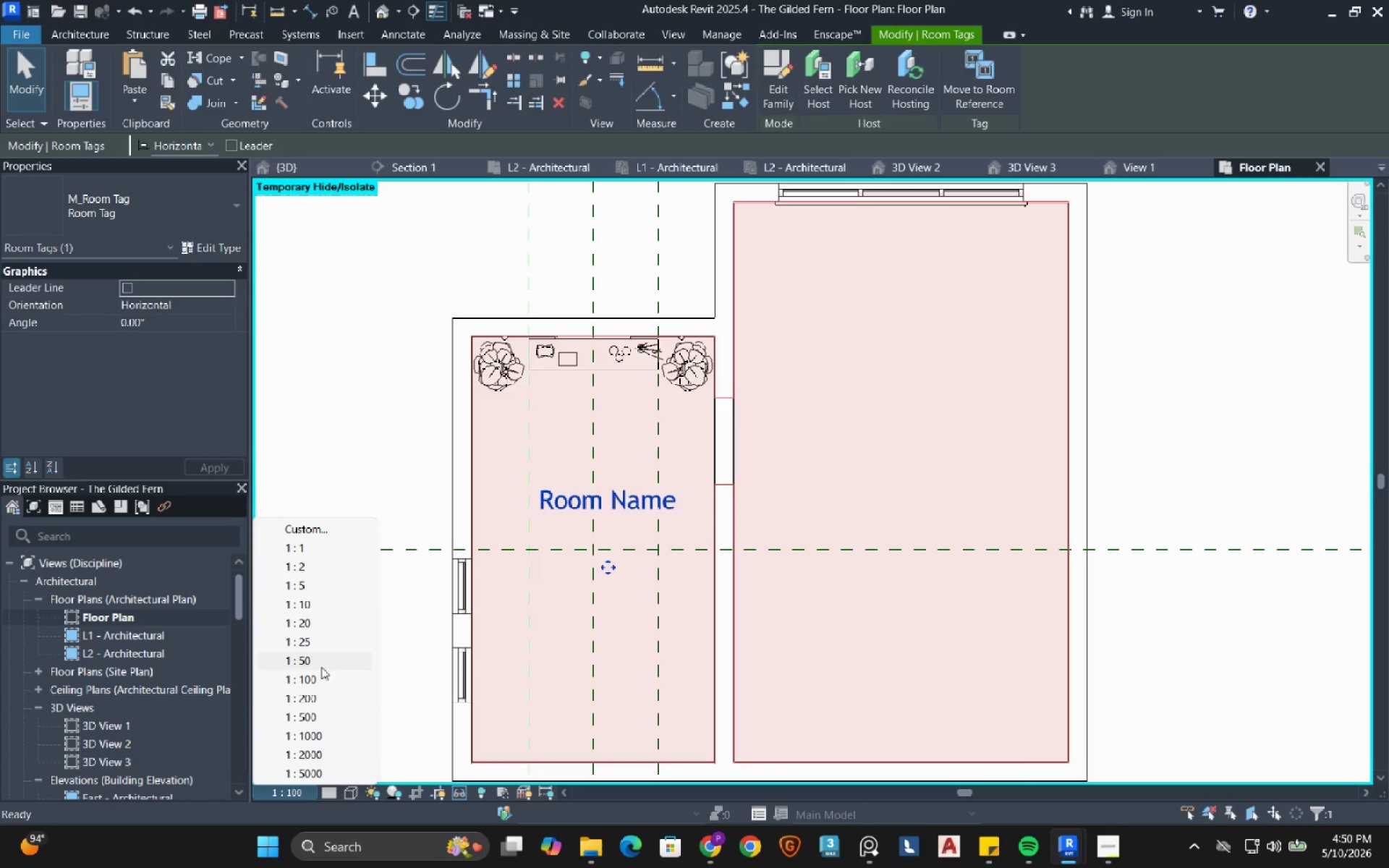 
left_click([321, 663])
 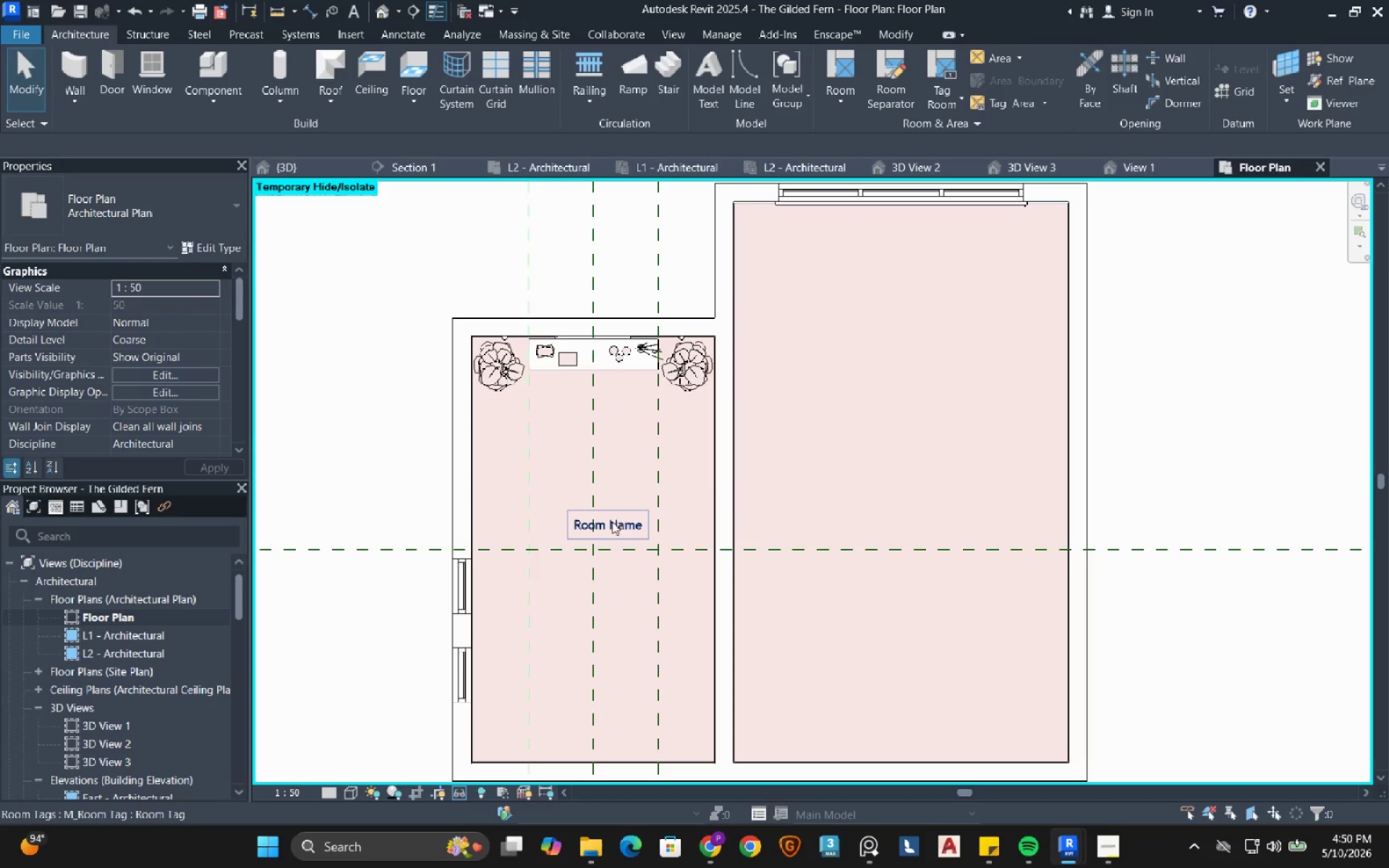 
left_click([606, 526])
 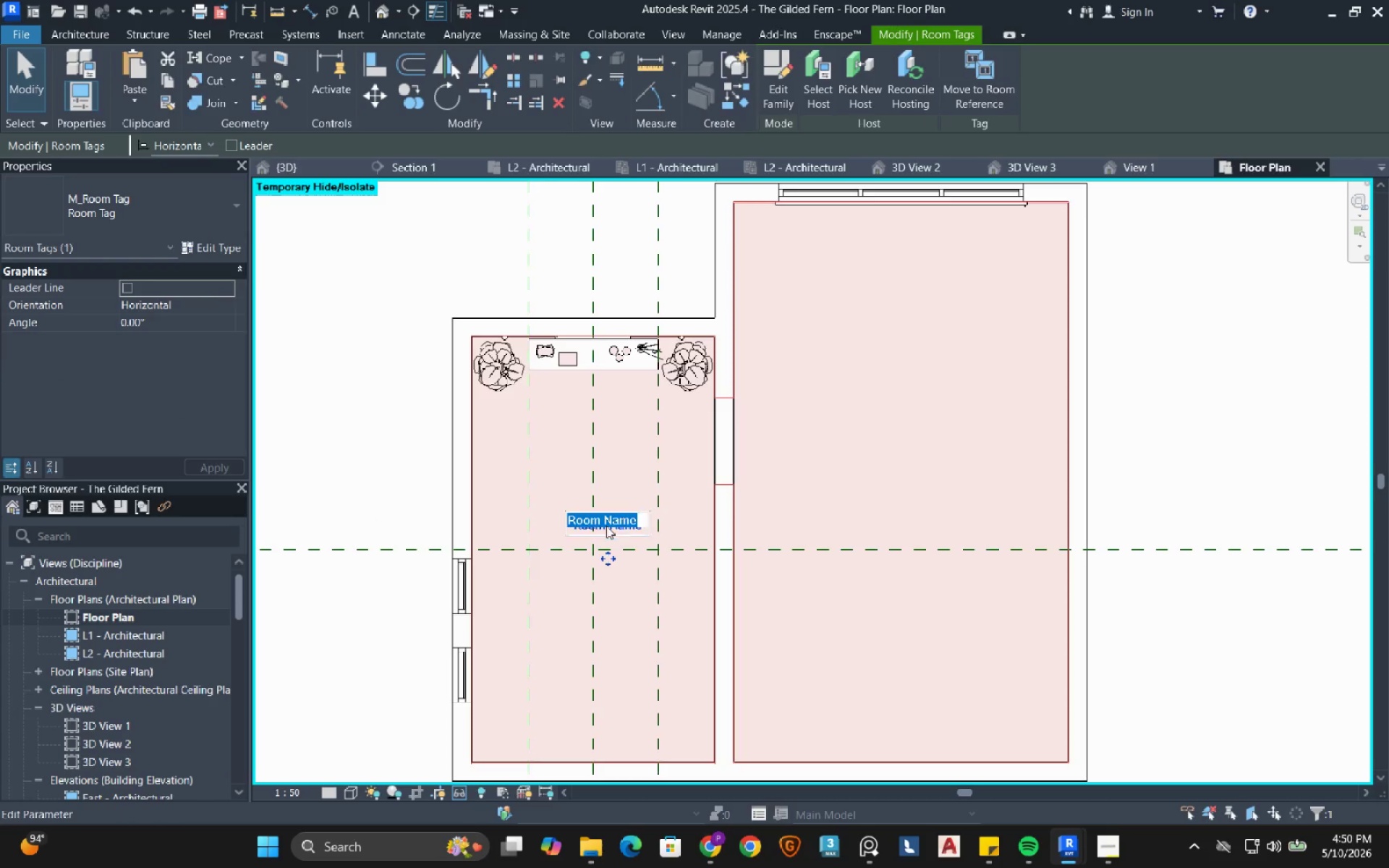 
double_click([606, 526])
 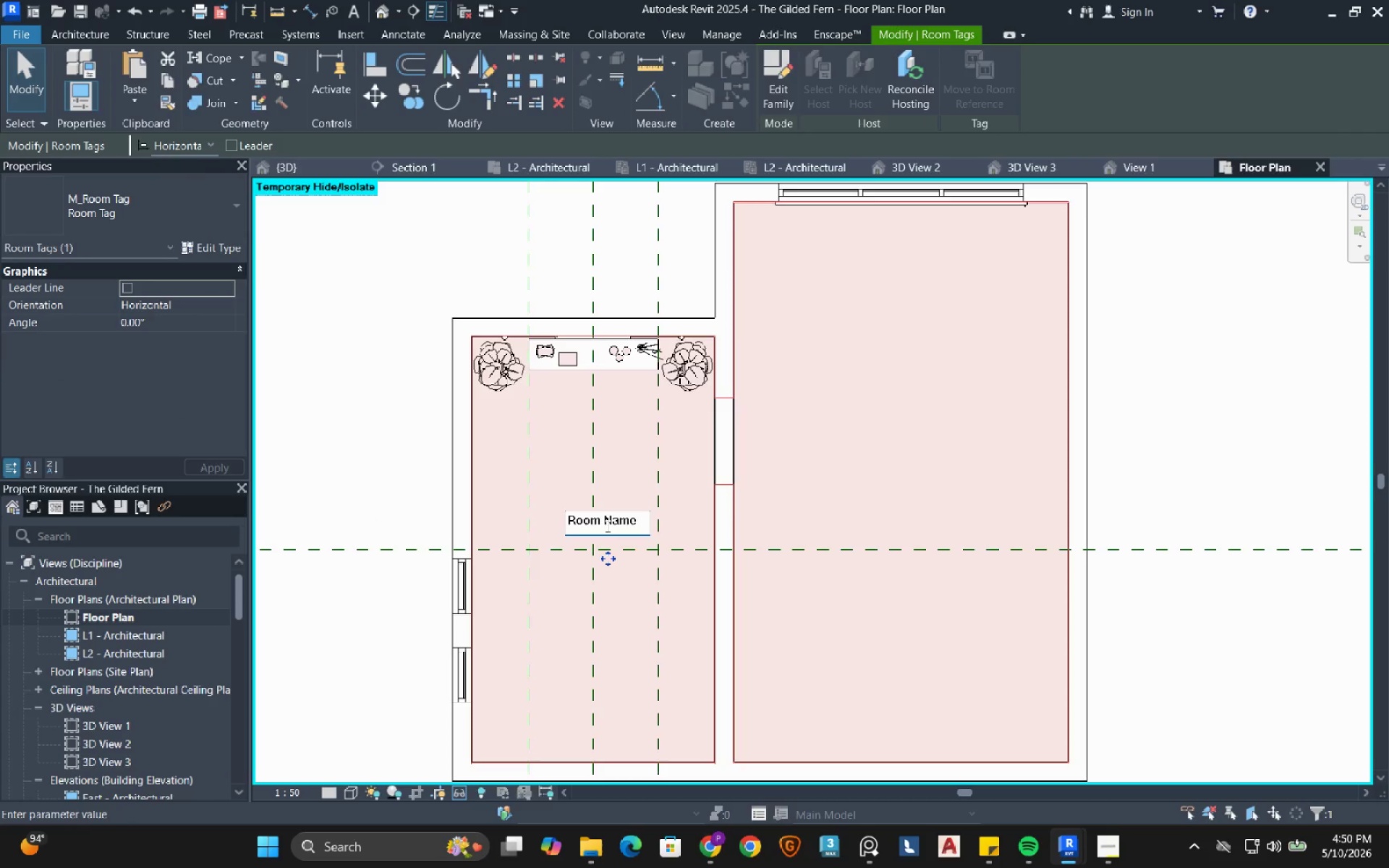 
key(Control+ControlLeft)
 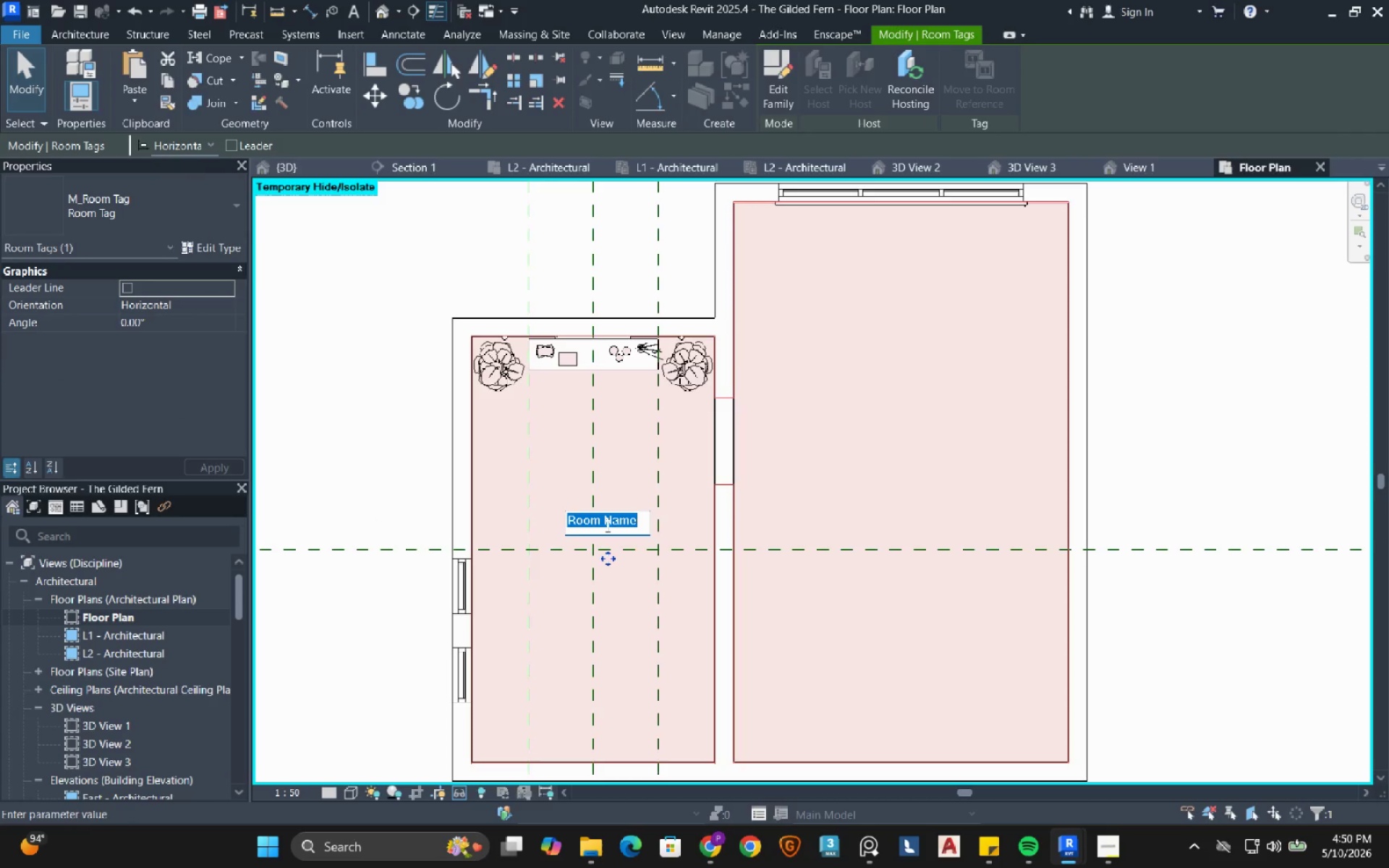 
key(Control+A)
 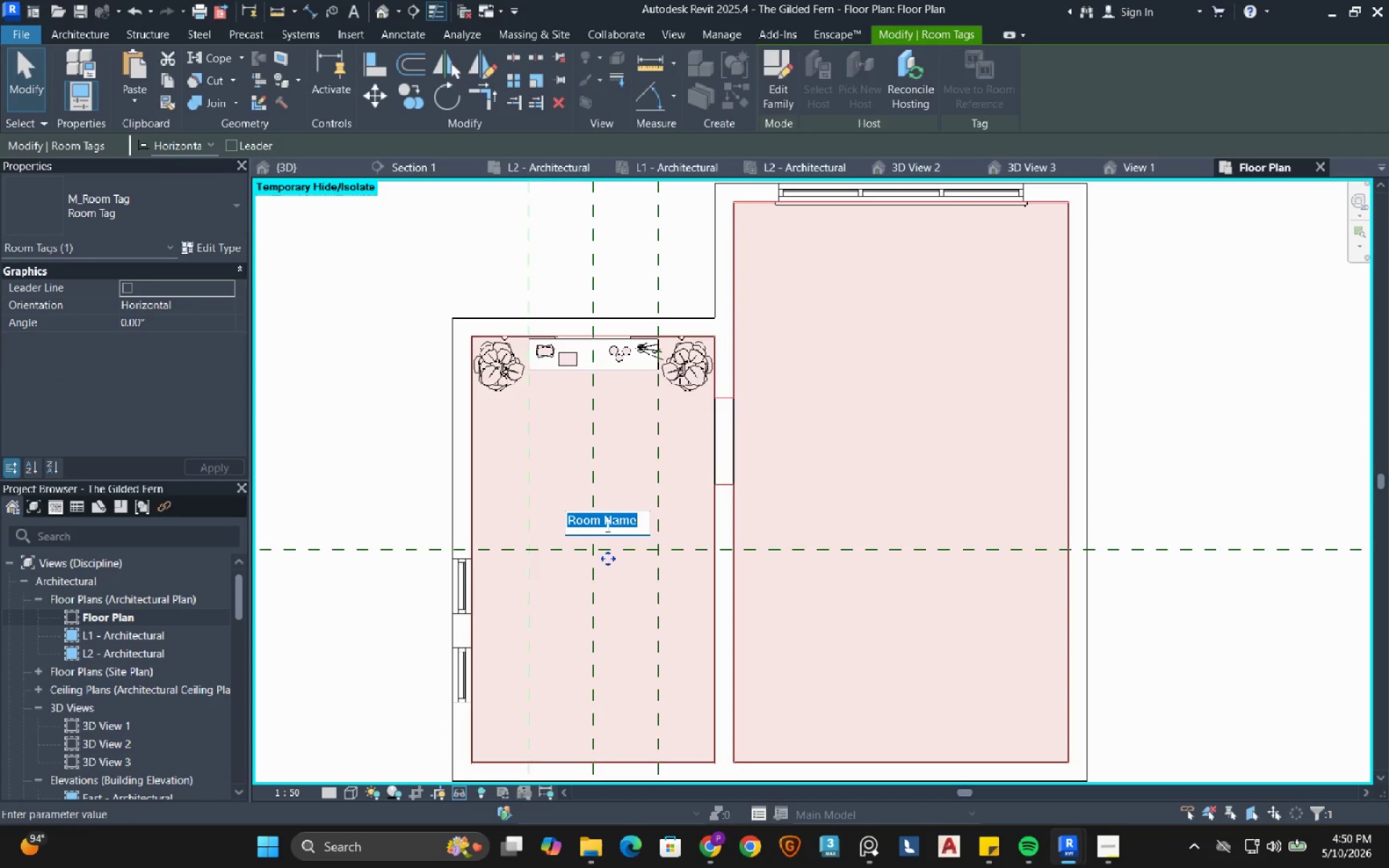 
type(Ante room)
 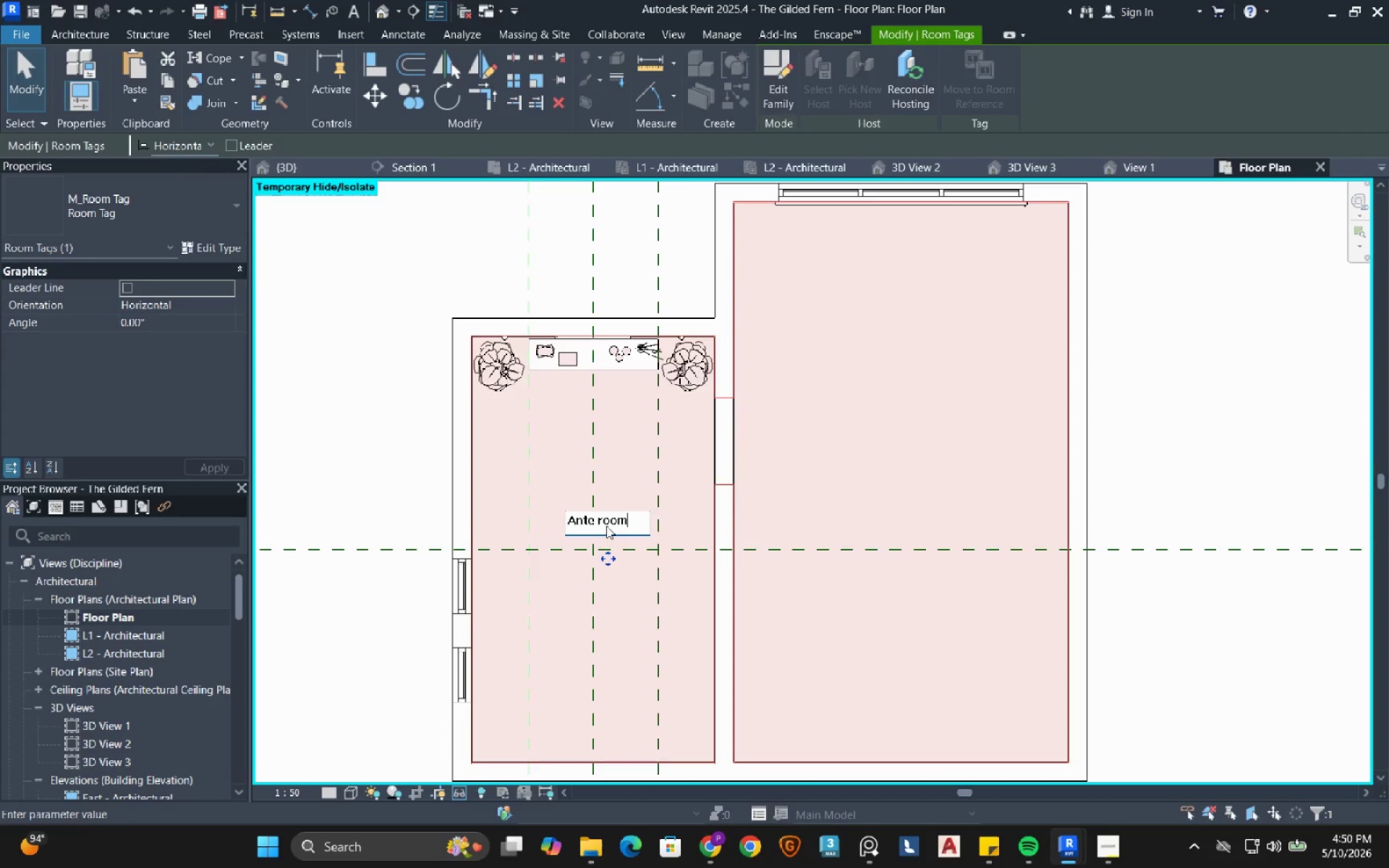 
key(Enter)
 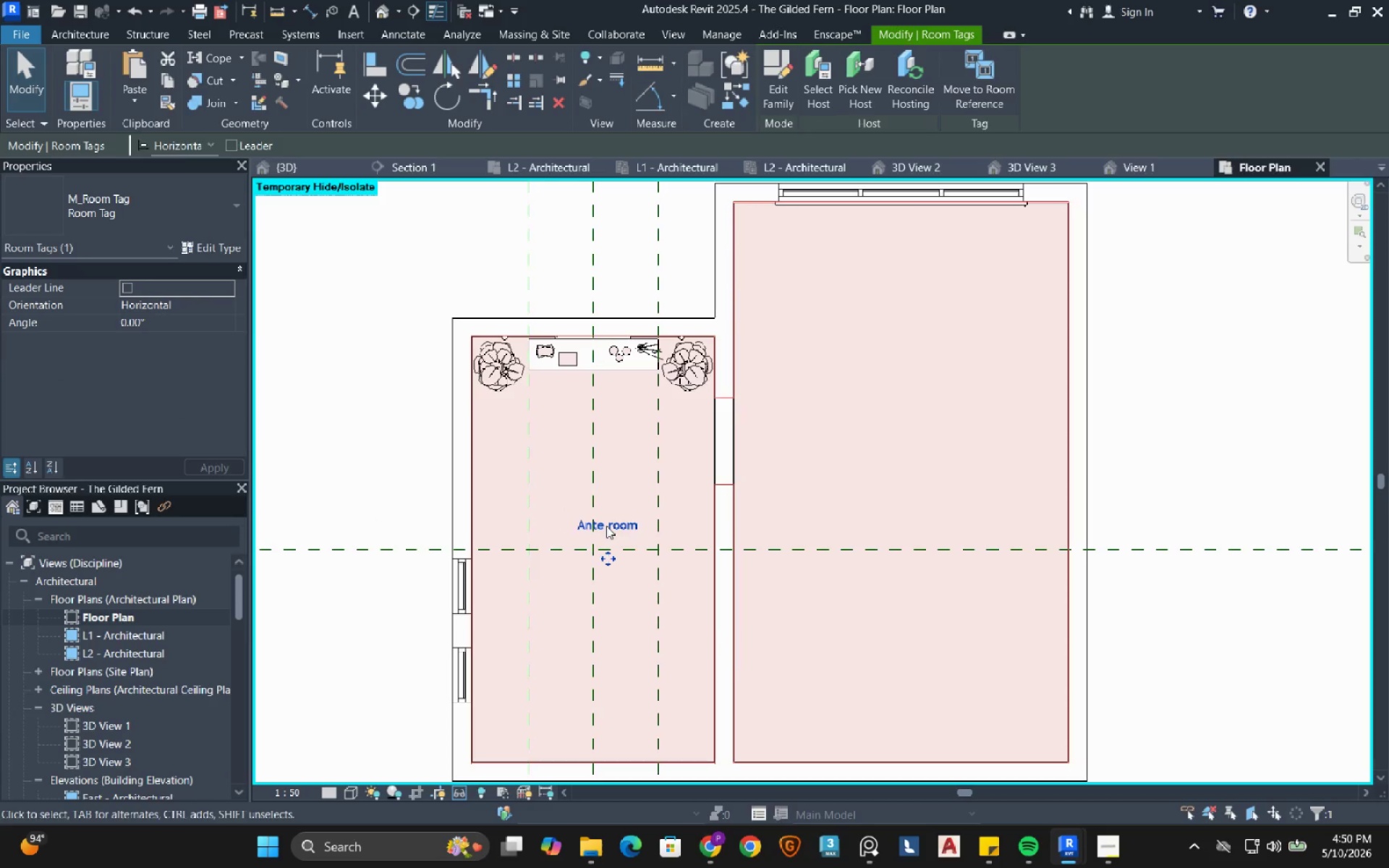 
key(Enter)
 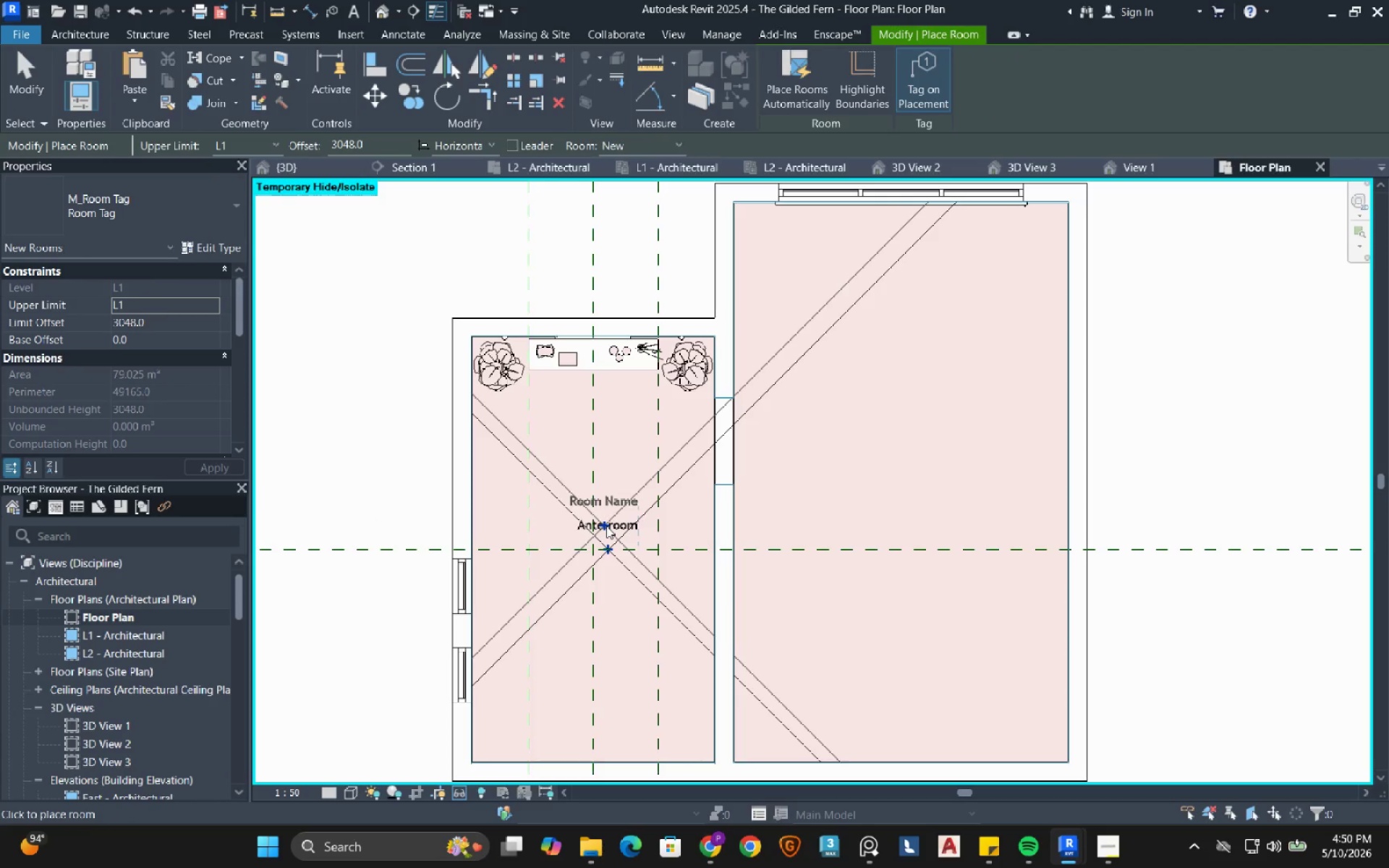 
key(Escape)
 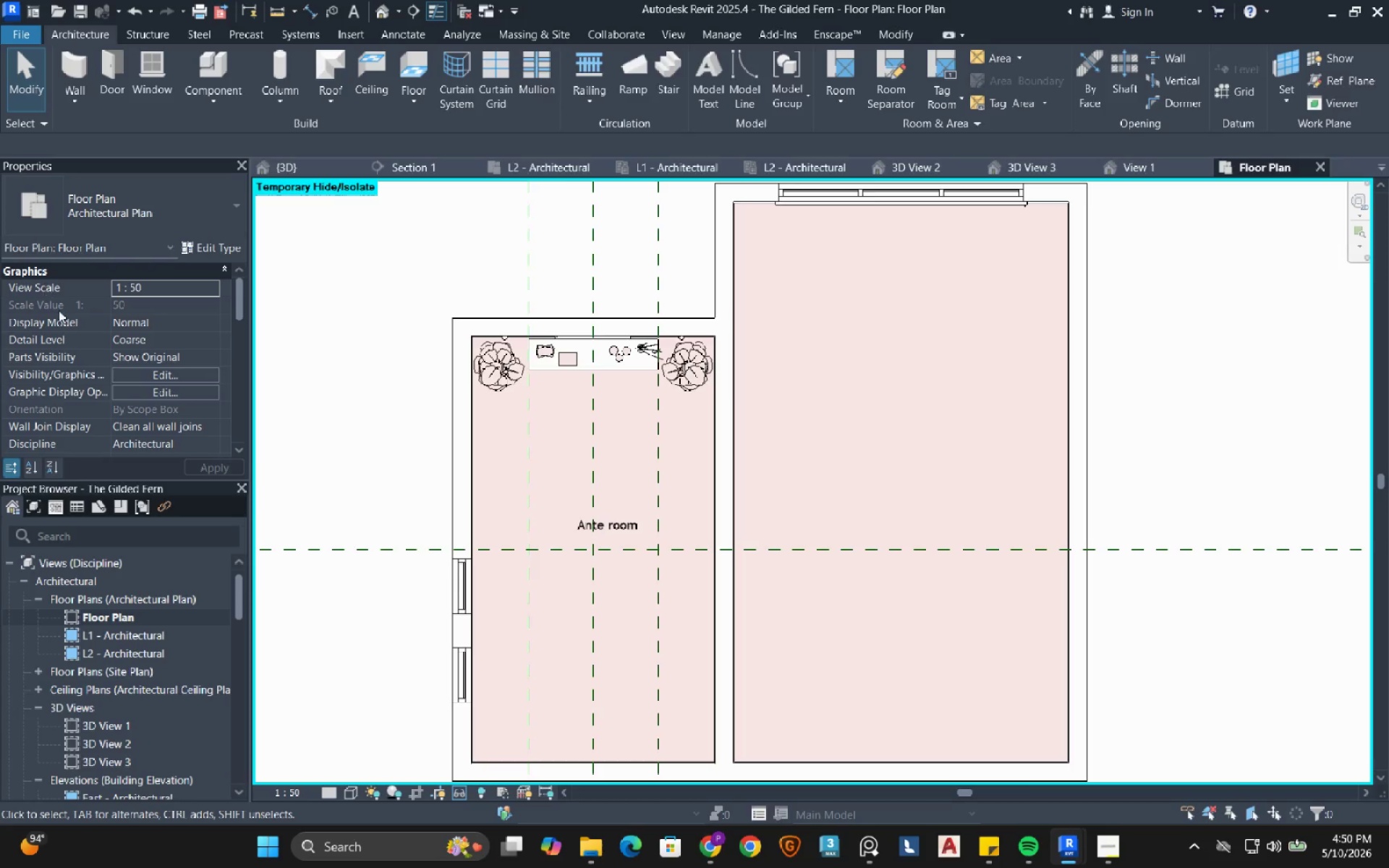 
scroll: coordinate [42, 398], scroll_direction: down, amount: 3.0
 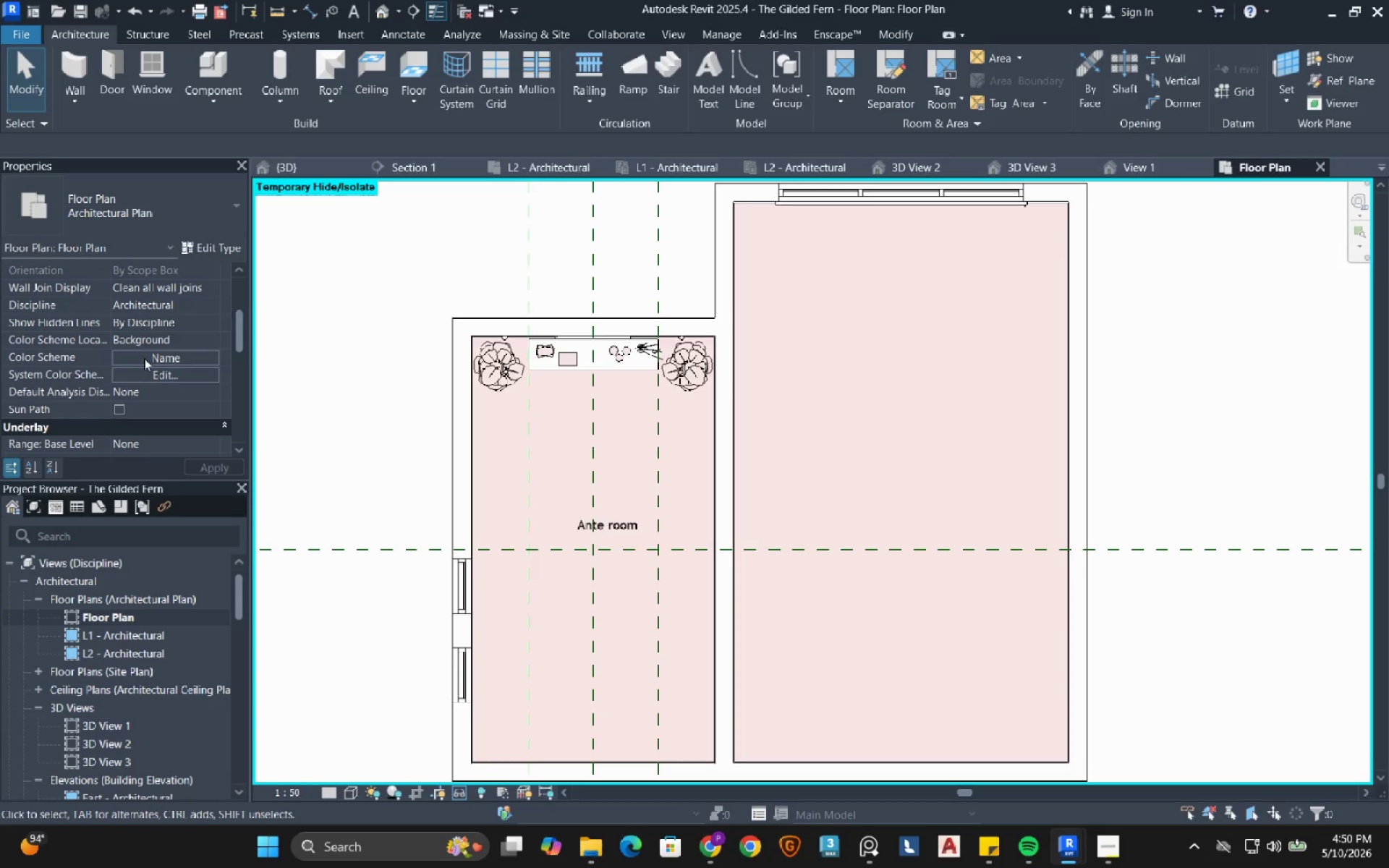 
left_click([145, 359])
 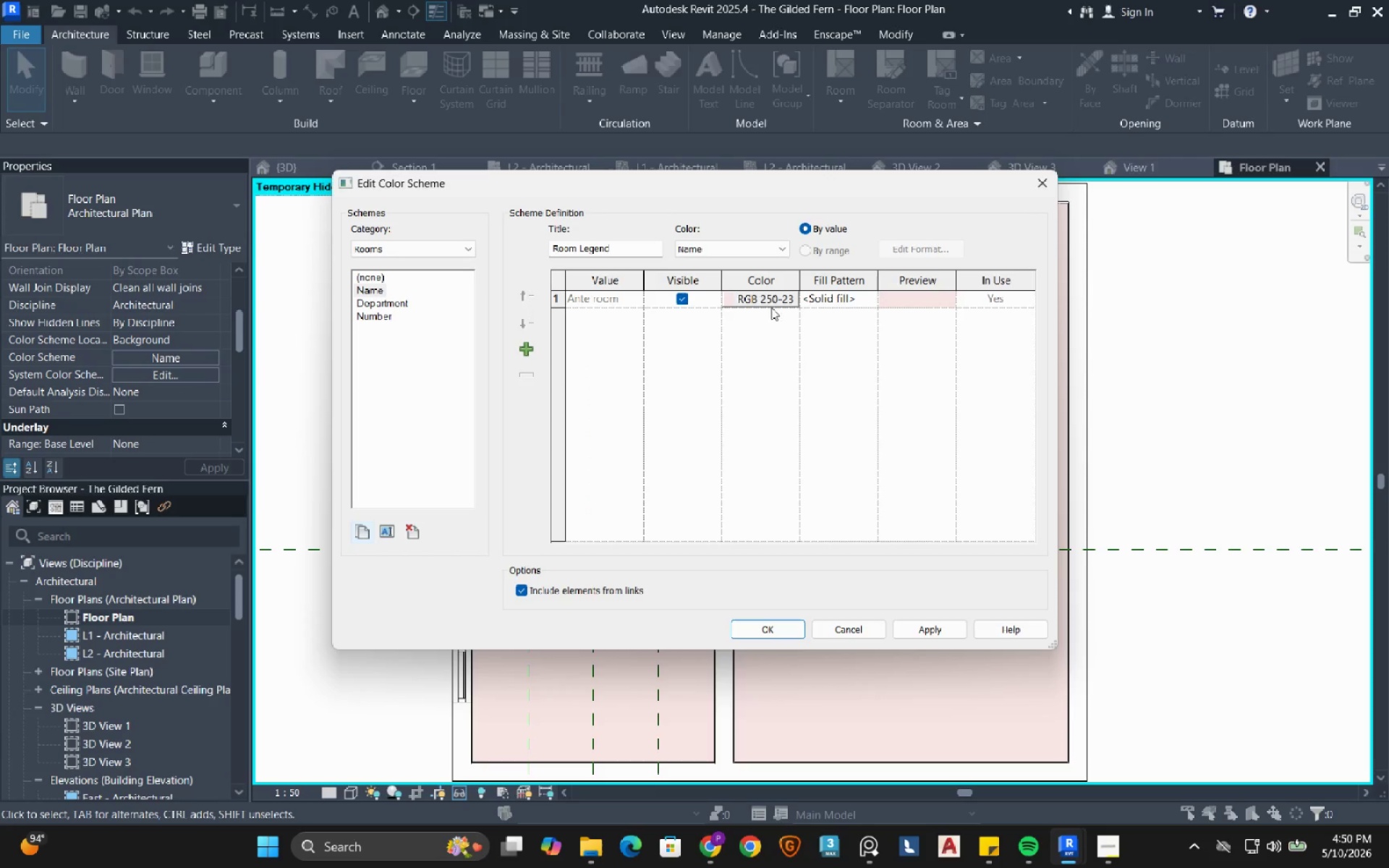 
left_click([791, 300])
 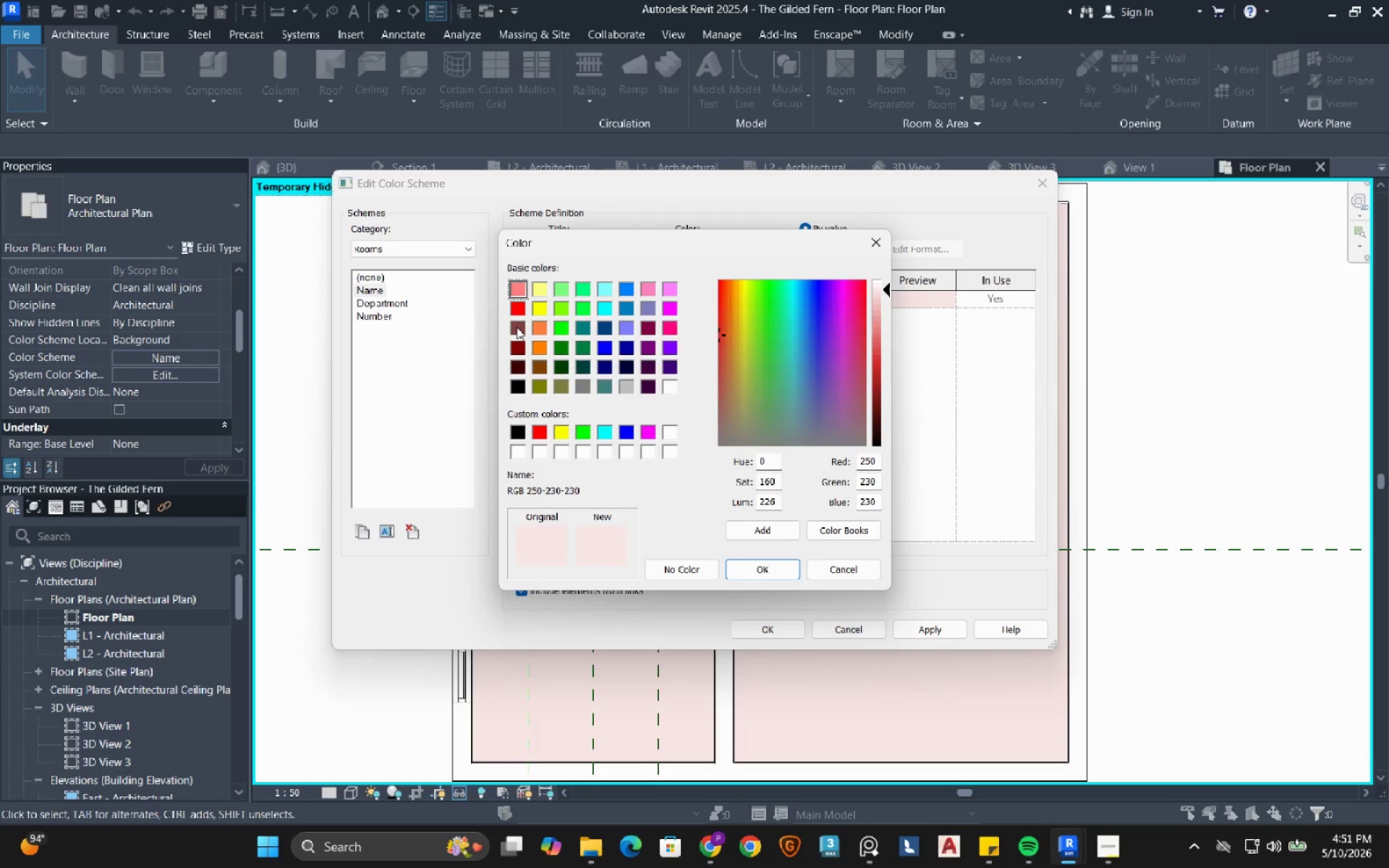 
left_click([514, 332])
 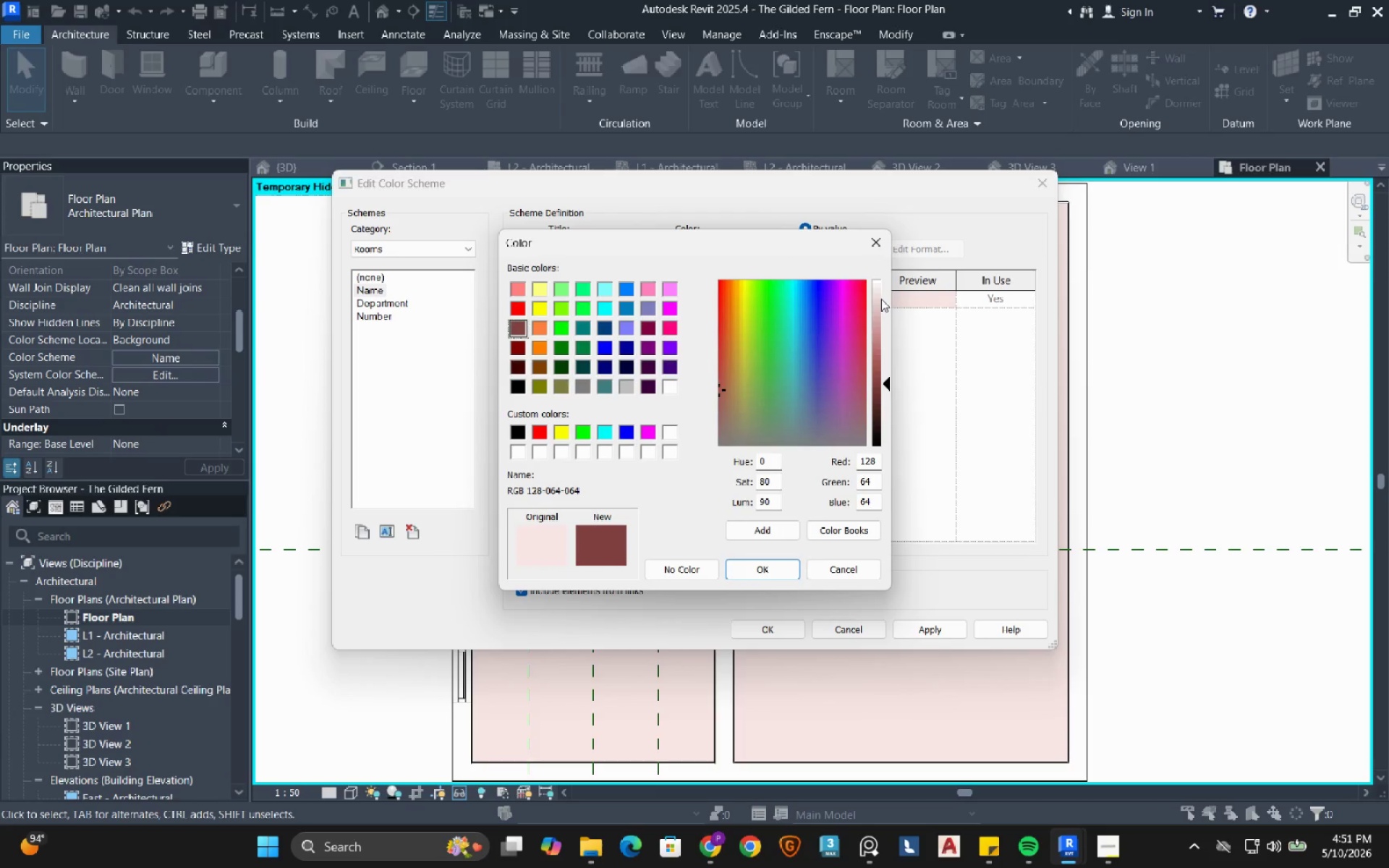 
left_click_drag(start_coordinate=[877, 292], to_coordinate=[881, 292])
 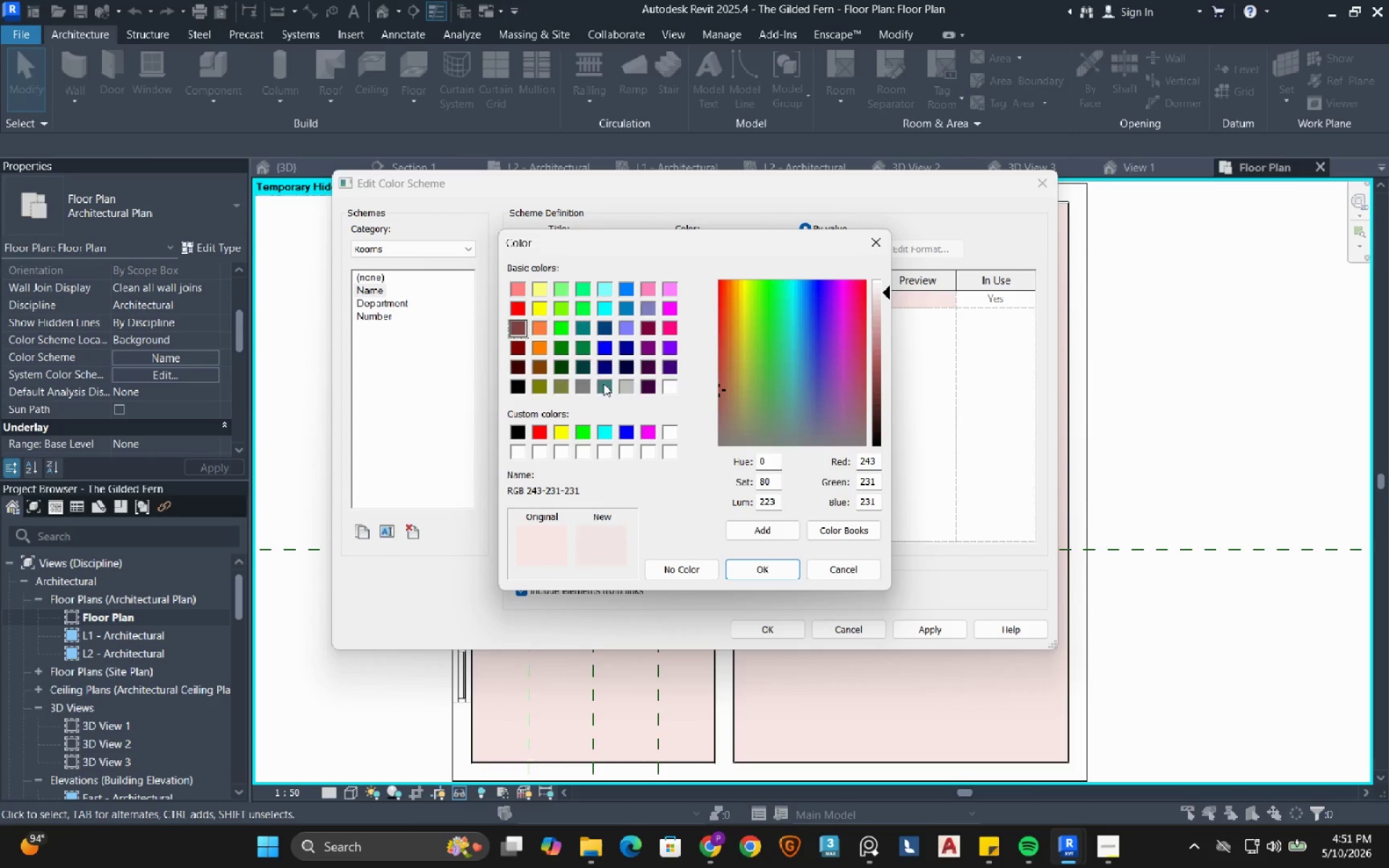 
left_click([585, 388])
 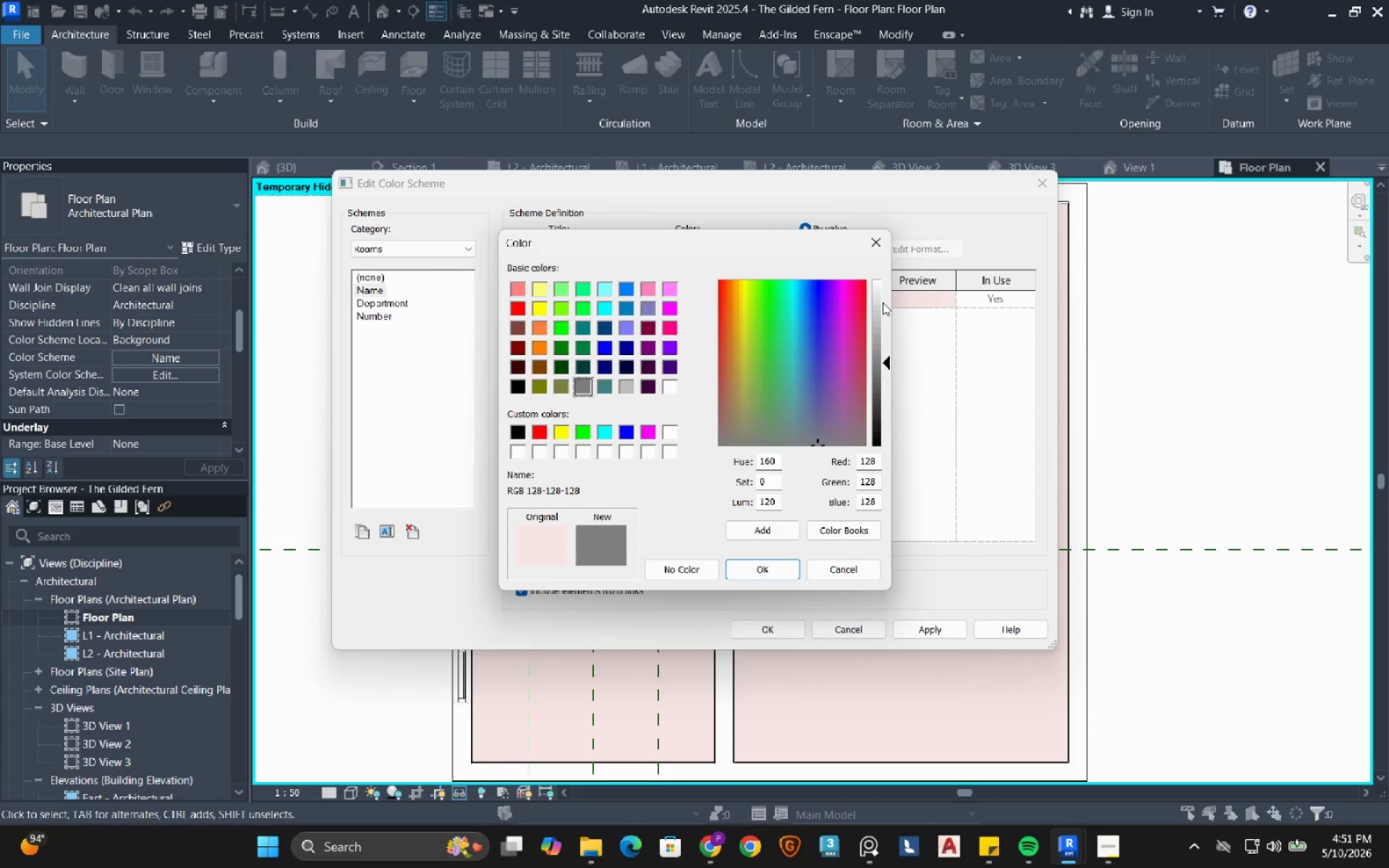 
left_click_drag(start_coordinate=[874, 307], to_coordinate=[881, 307])
 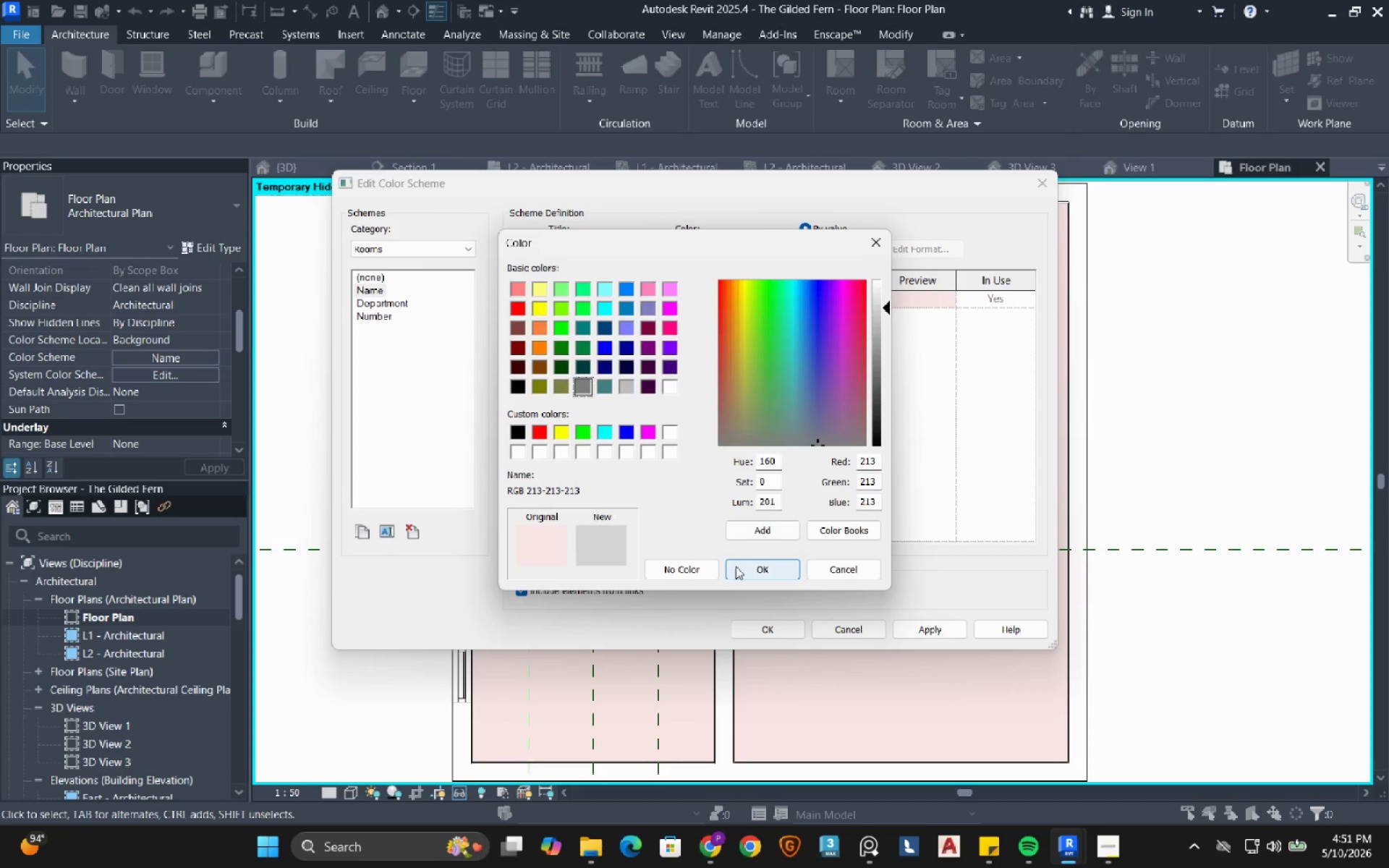 
left_click([750, 563])
 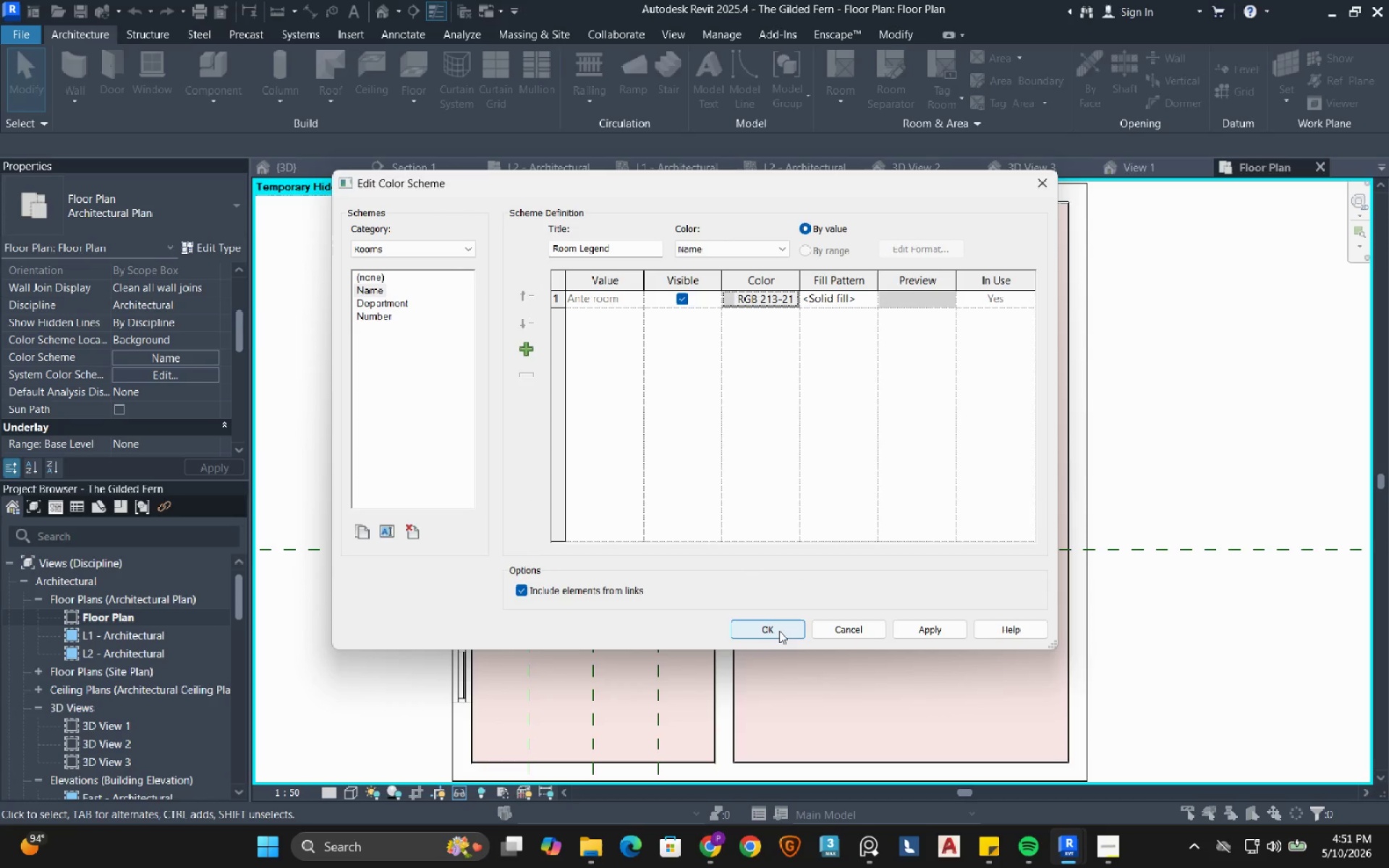 
left_click([778, 629])
 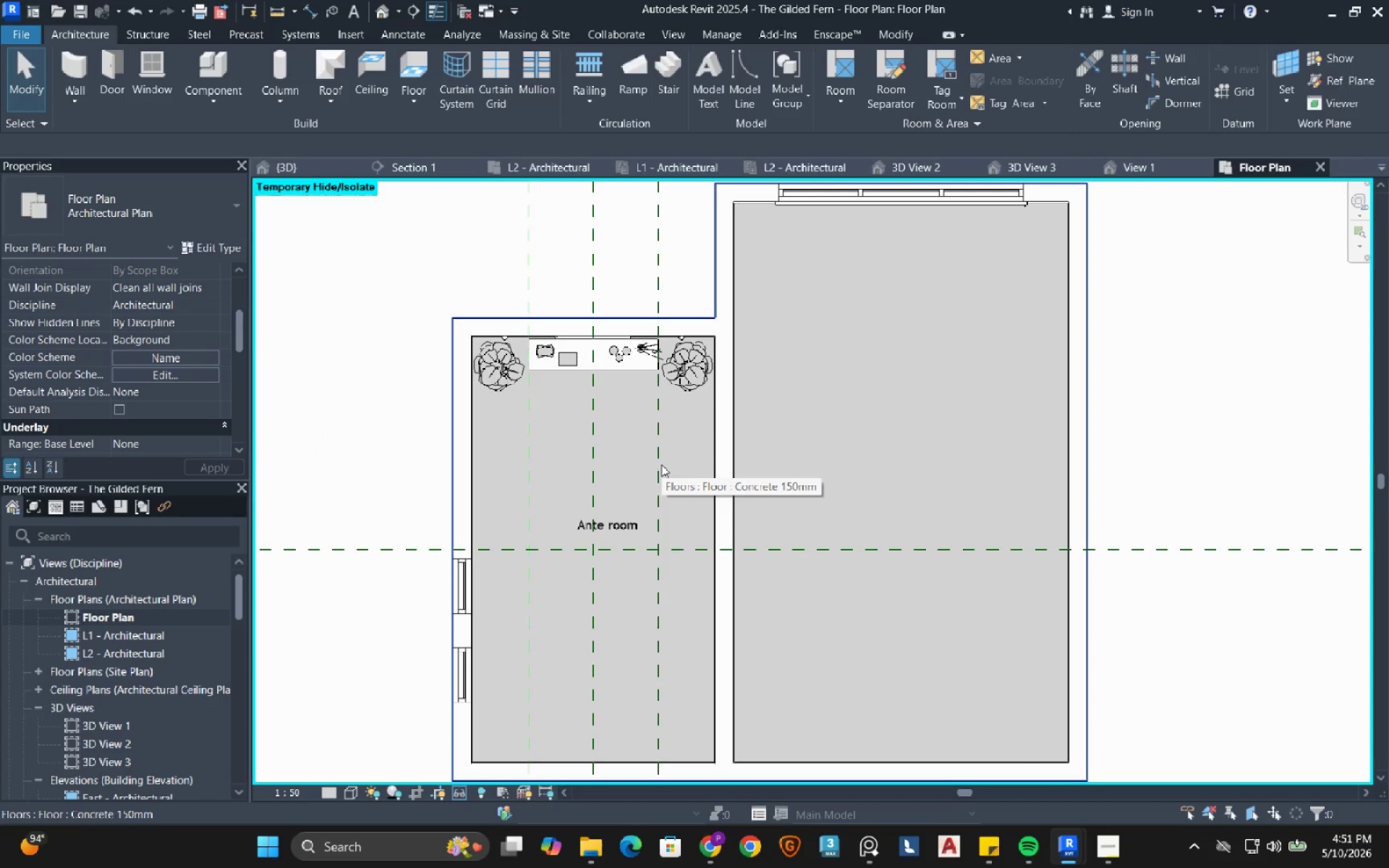 
mouse_move([742, 464])
 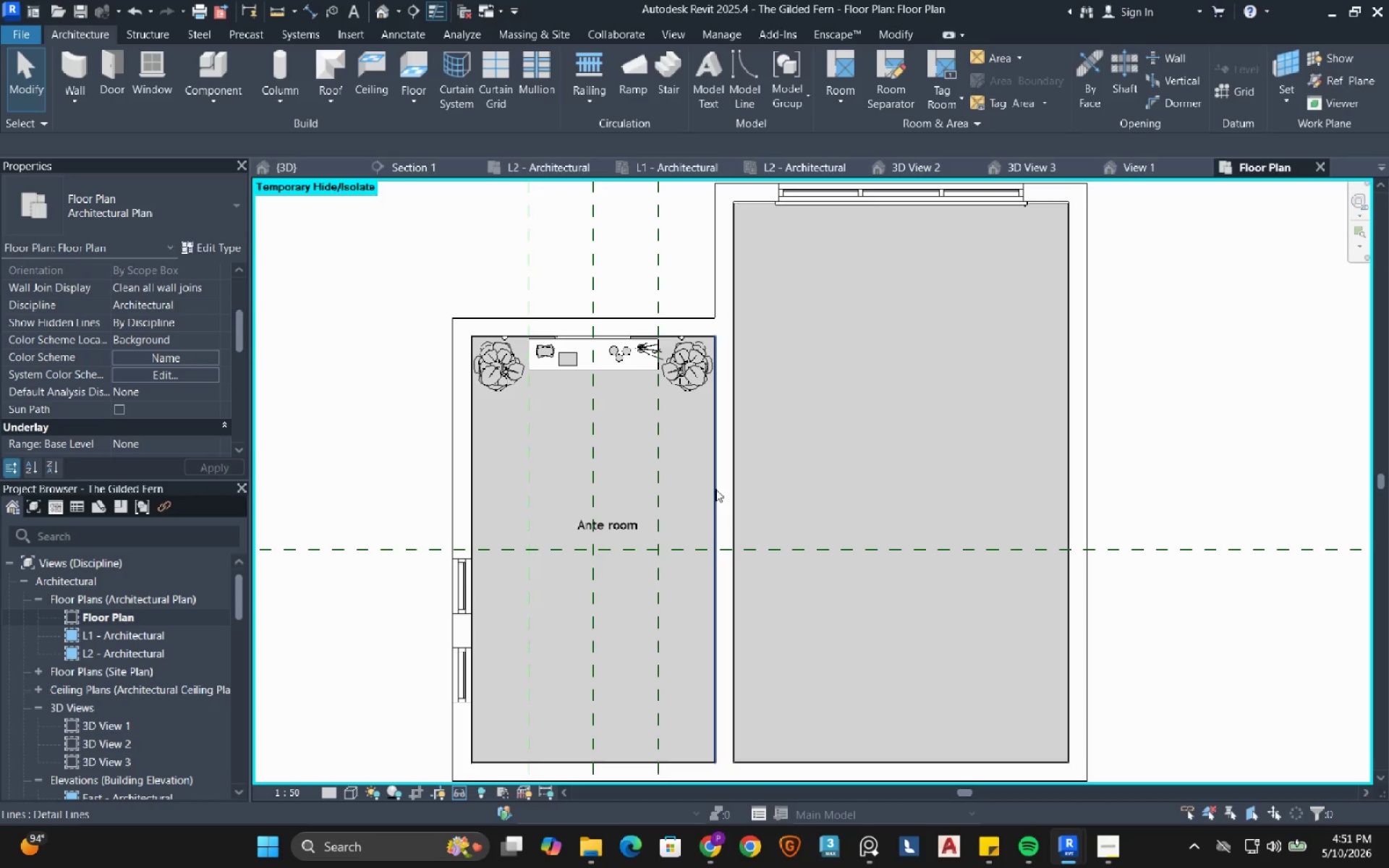 
scroll: coordinate [733, 411], scroll_direction: down, amount: 1.0
 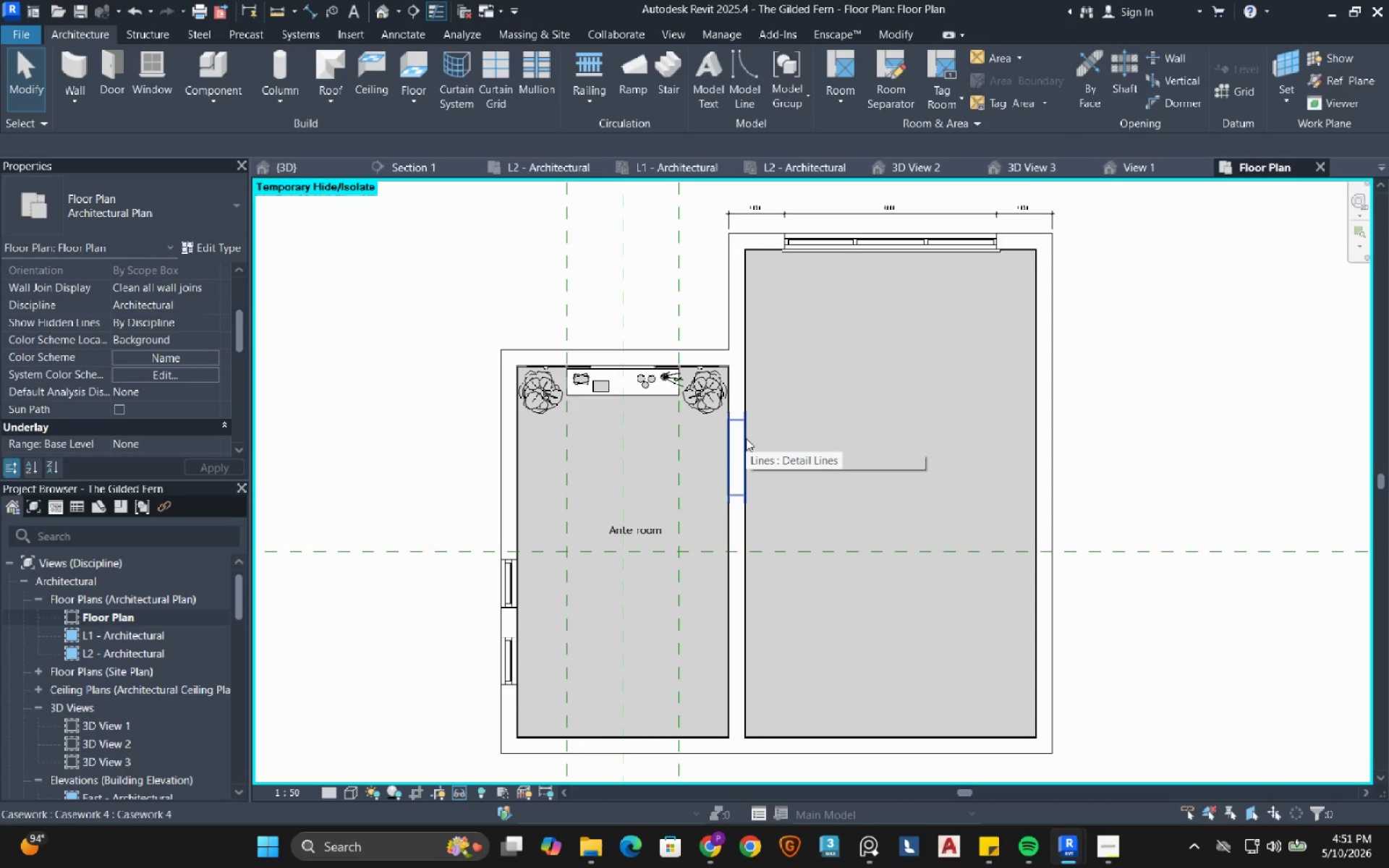 
type(di)
 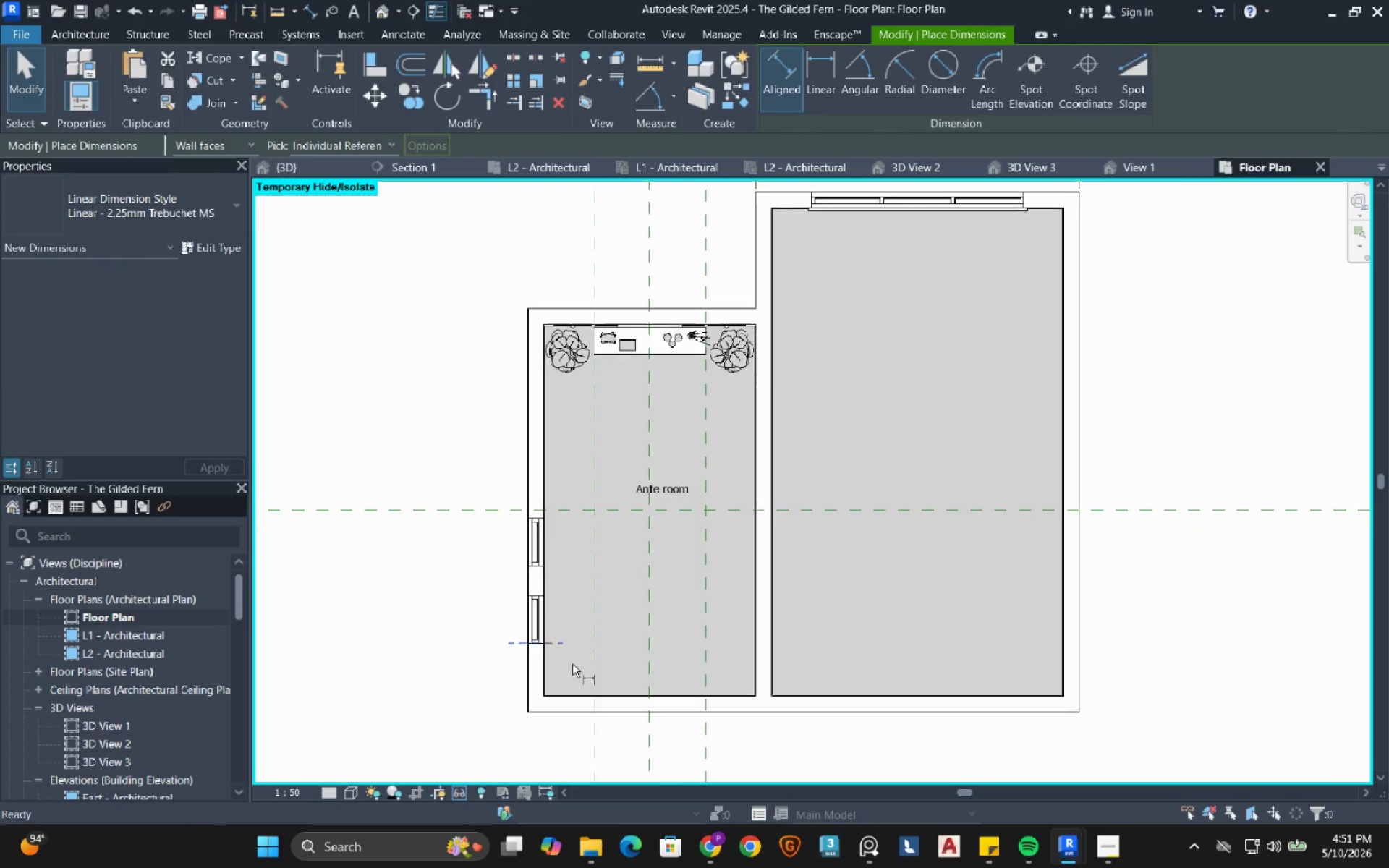 
scroll: coordinate [495, 673], scroll_direction: up, amount: 13.0
 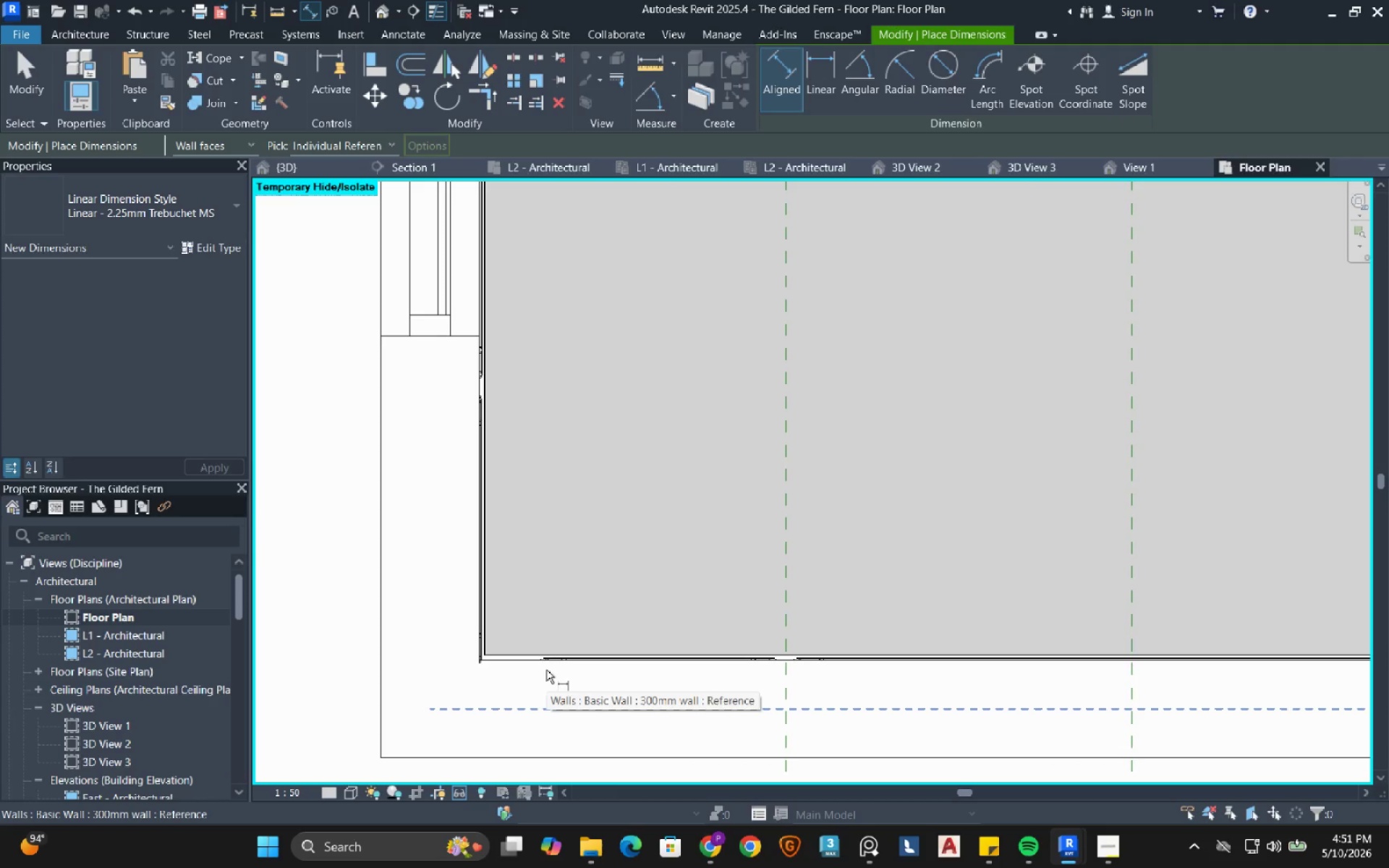 
type(wf)
 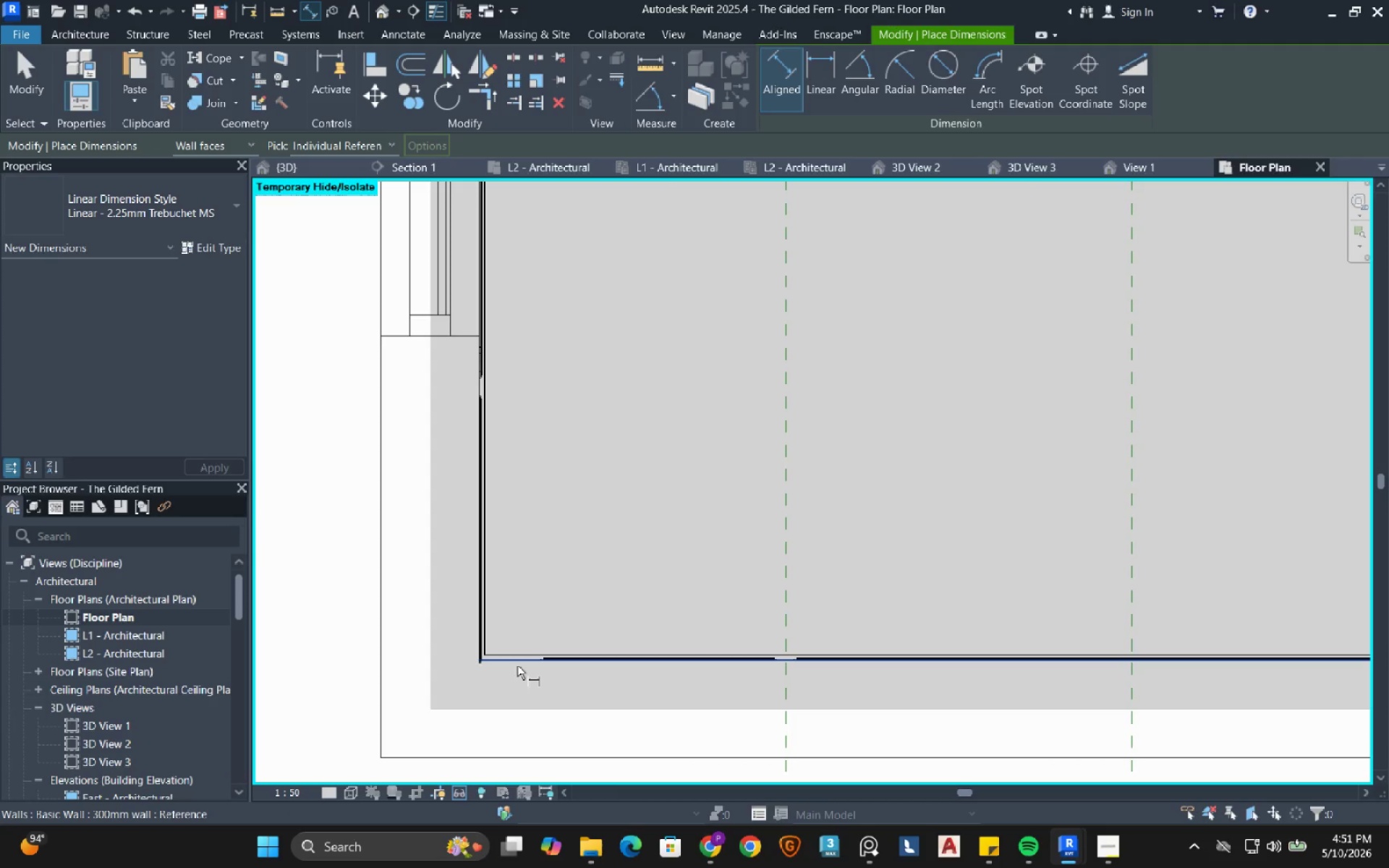 
left_click([517, 665])
 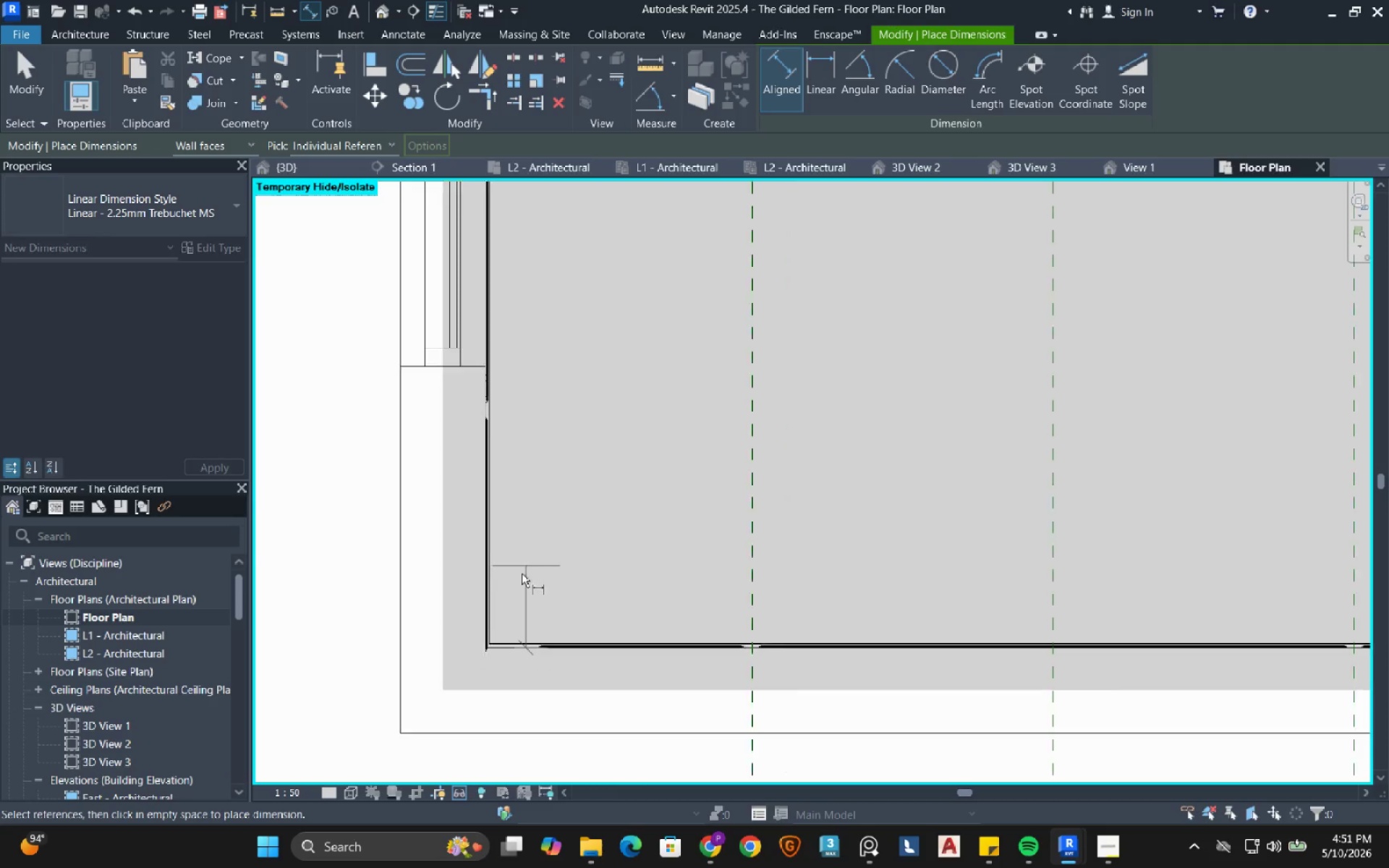 
scroll: coordinate [521, 575], scroll_direction: down, amount: 8.0
 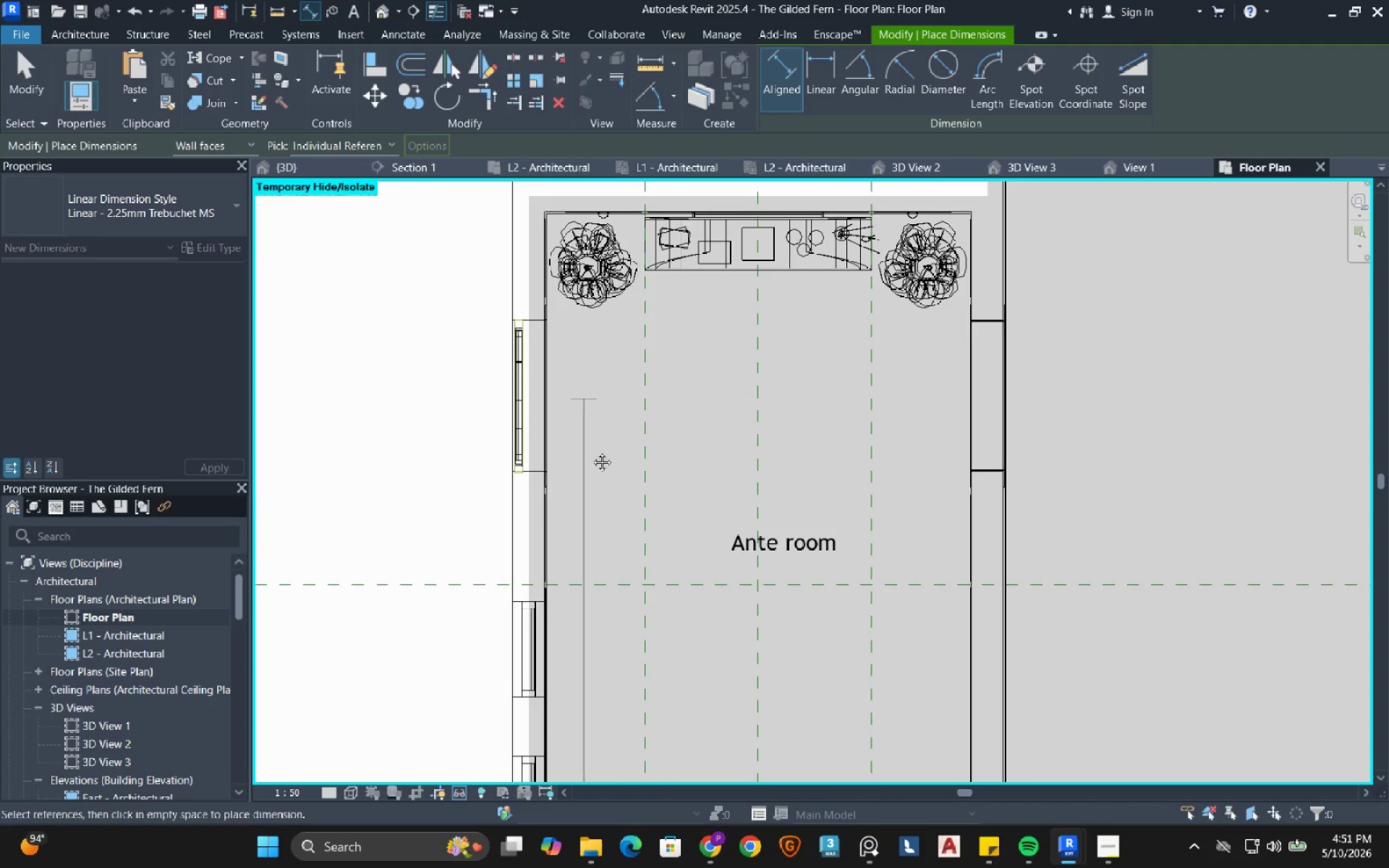 
scroll: coordinate [545, 459], scroll_direction: up, amount: 9.0
 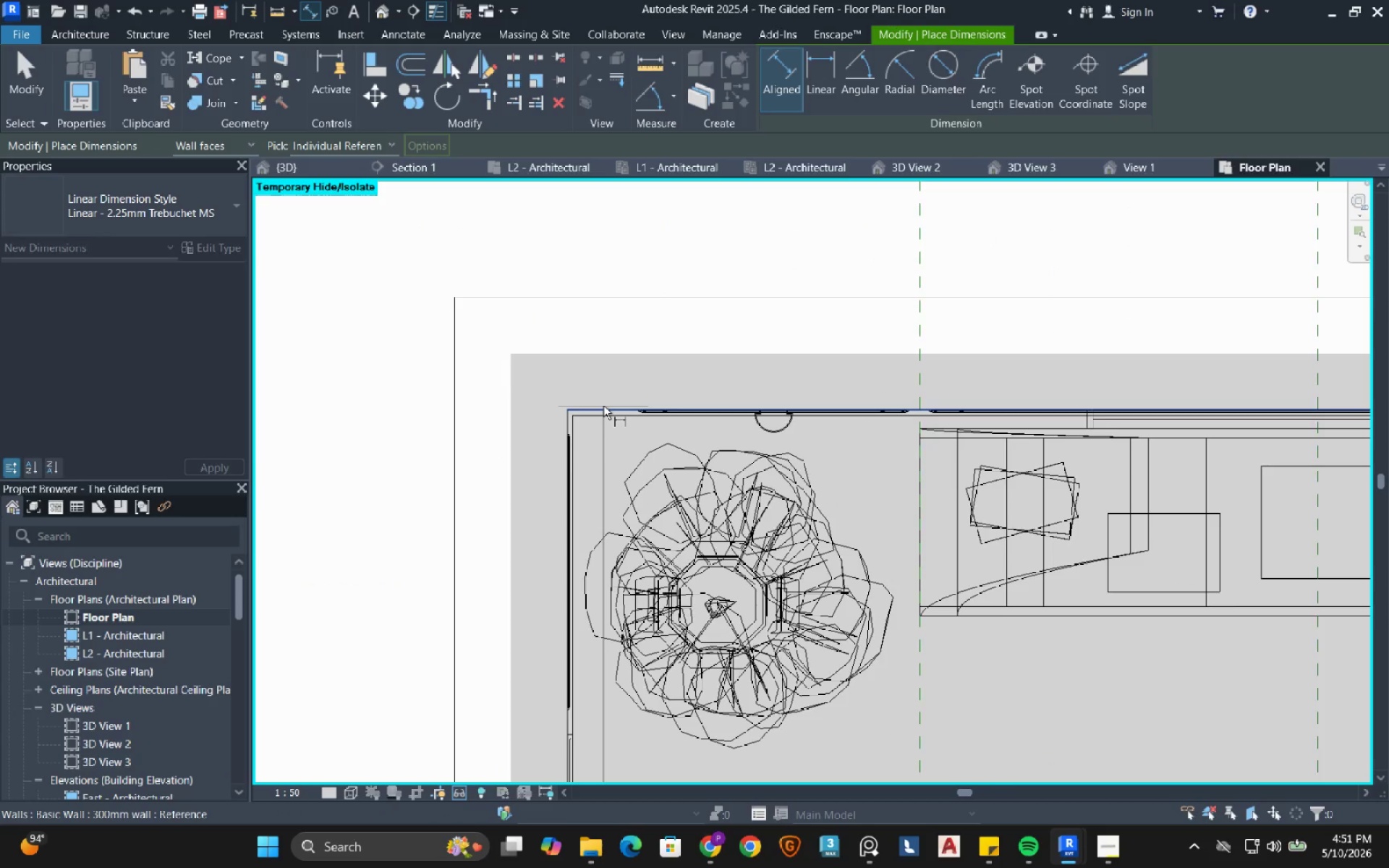 
left_click([603, 406])
 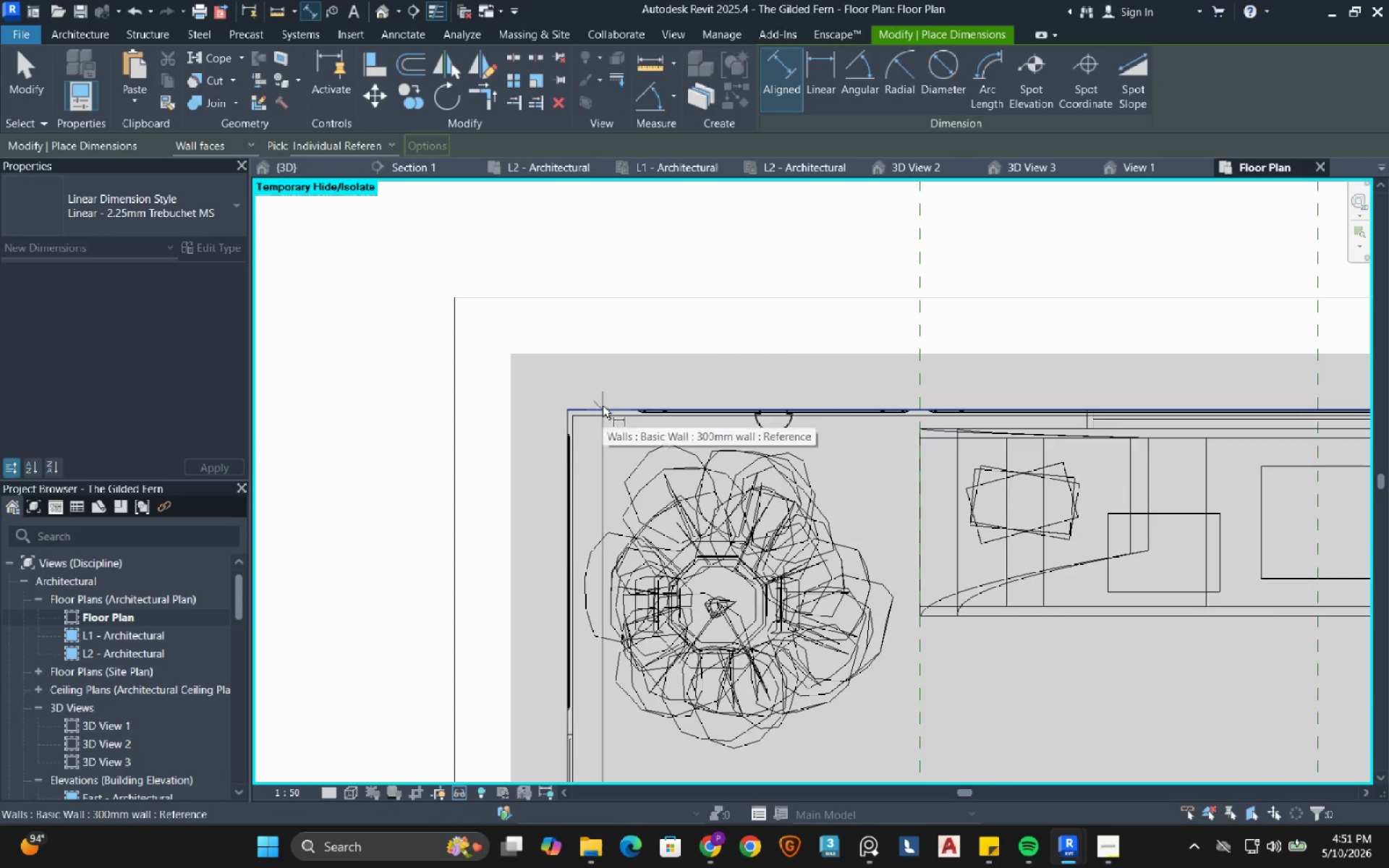 
scroll: coordinate [600, 429], scroll_direction: down, amount: 13.0
 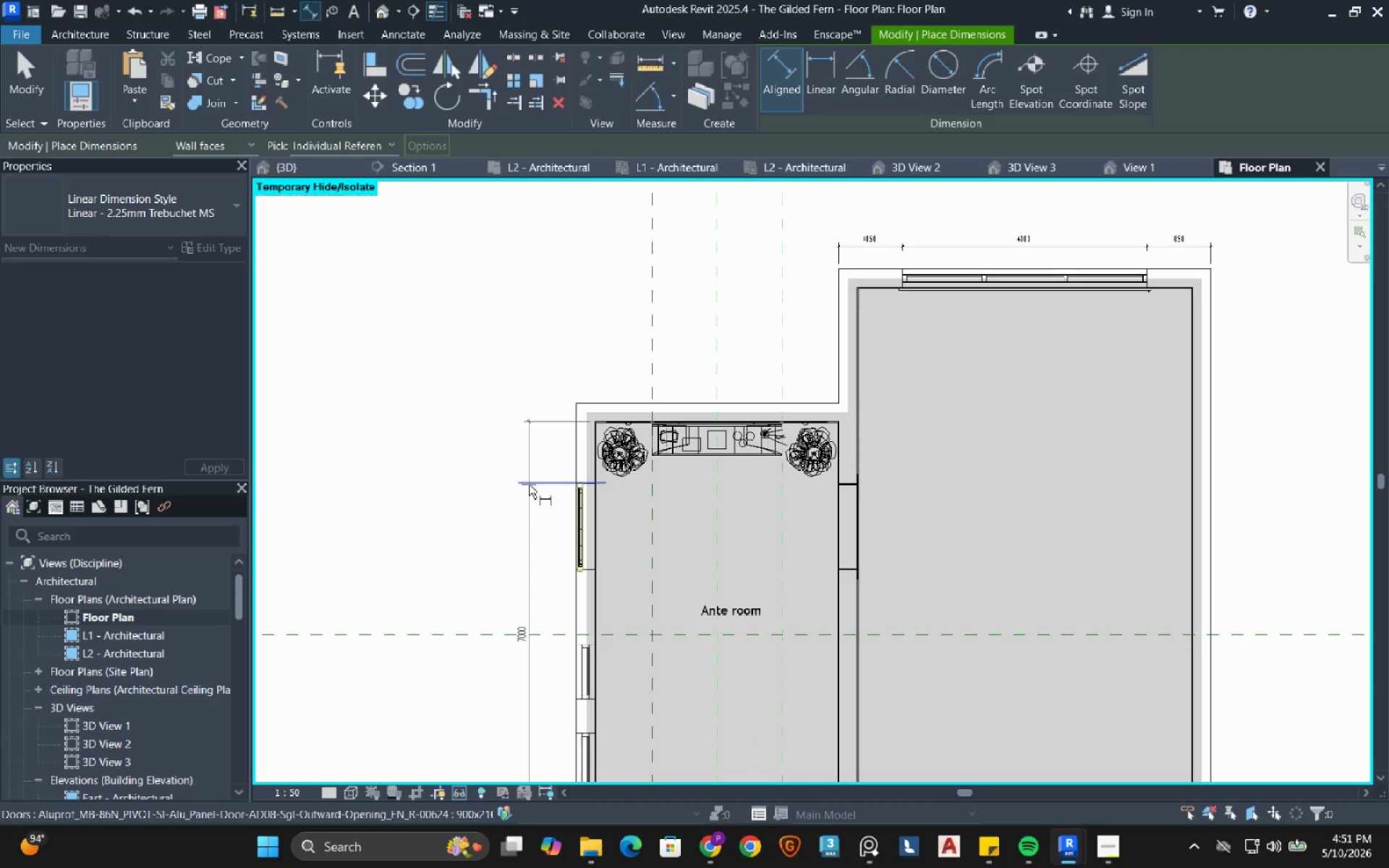 
left_click([529, 485])
 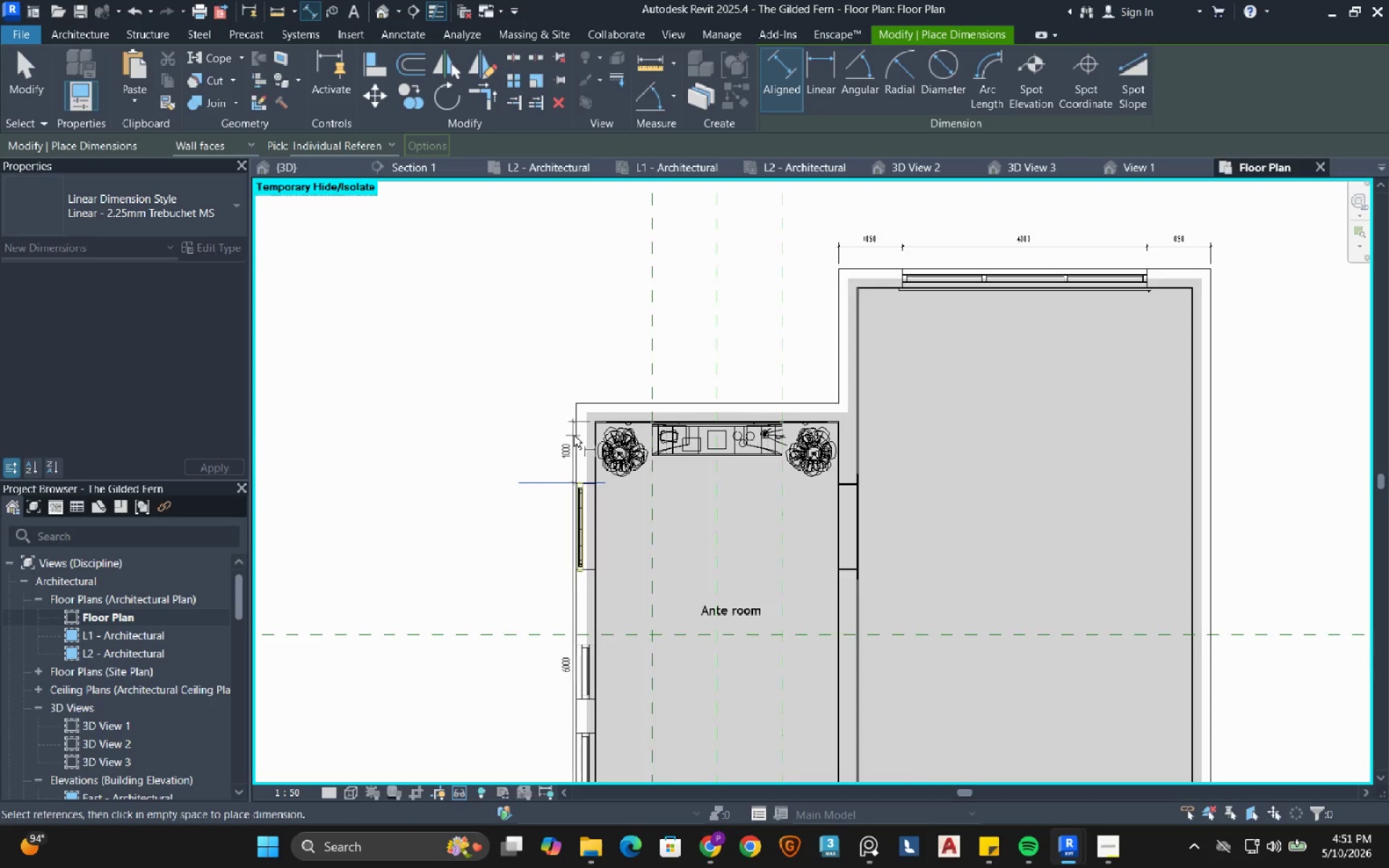 
scroll: coordinate [577, 435], scroll_direction: up, amount: 4.0
 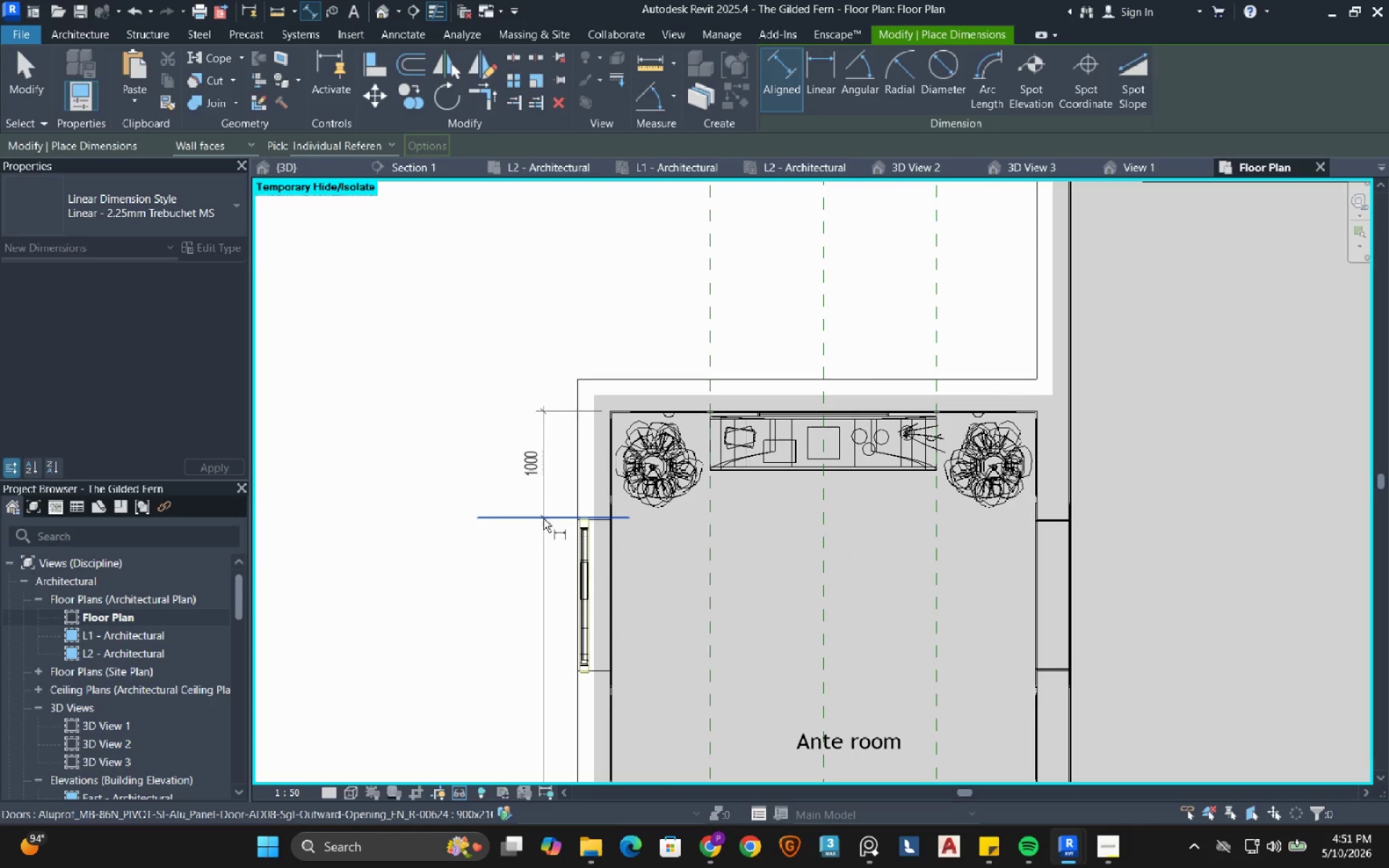 
left_click([543, 519])
 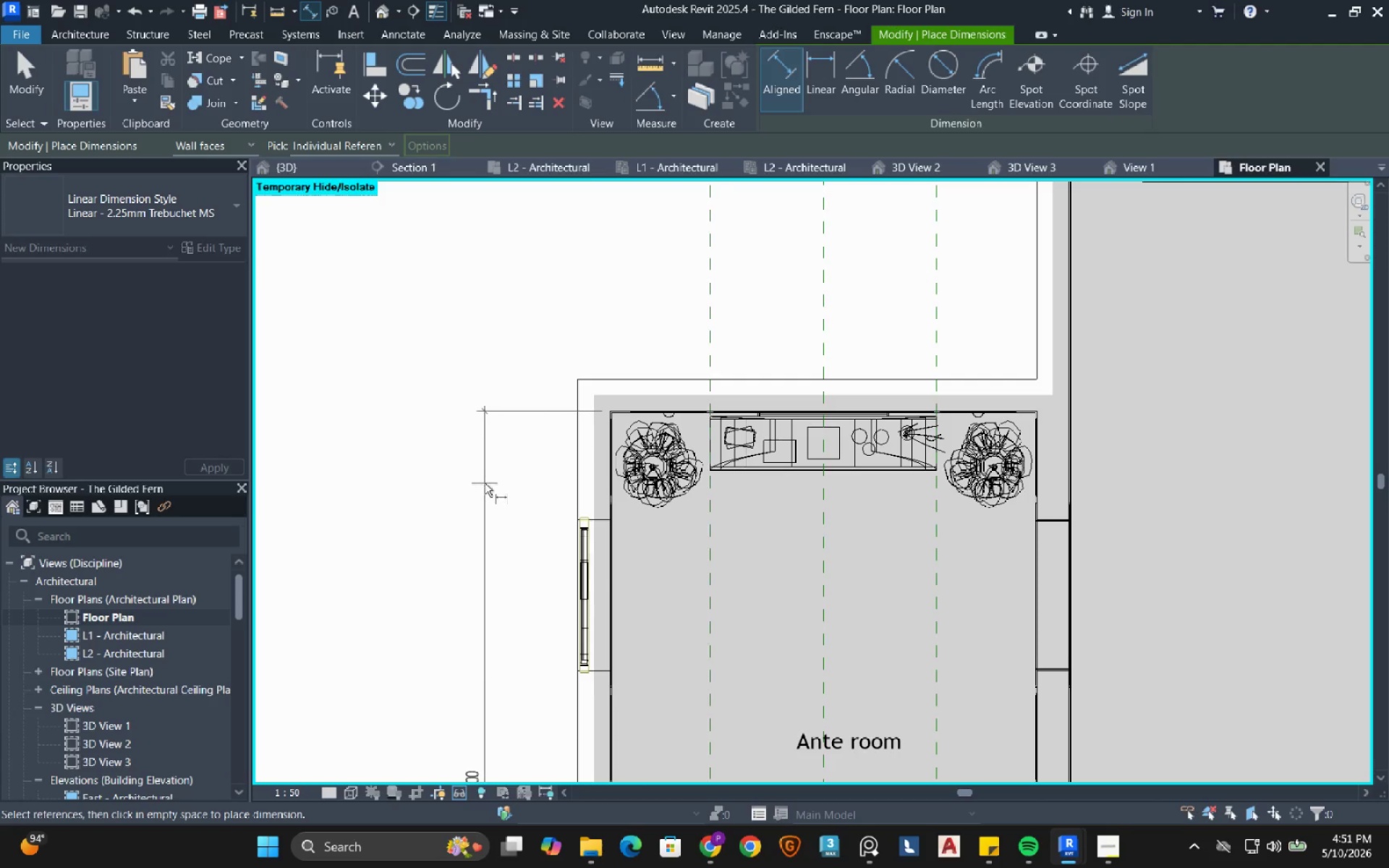 
scroll: coordinate [485, 483], scroll_direction: down, amount: 3.0
 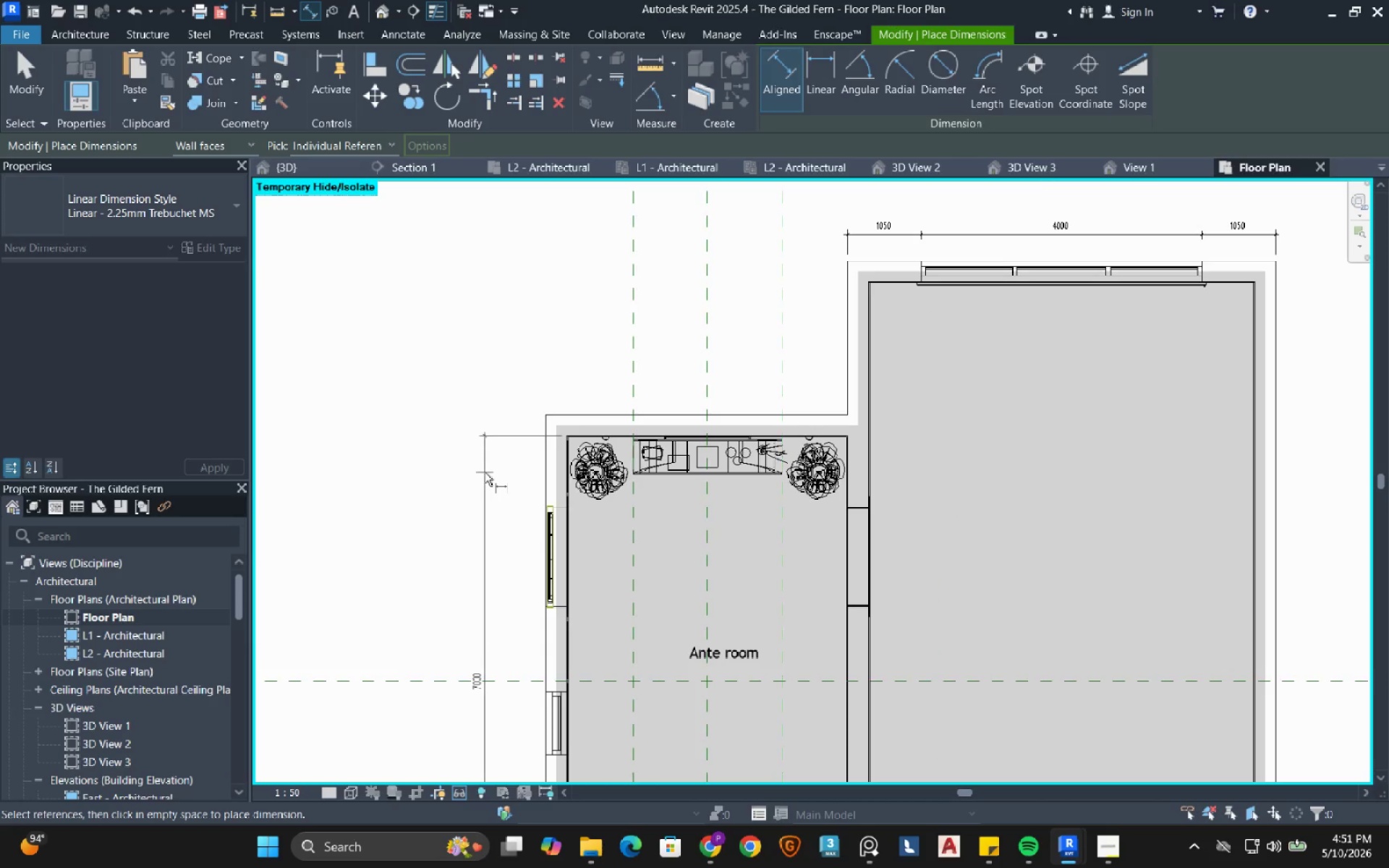 
left_click([488, 472])
 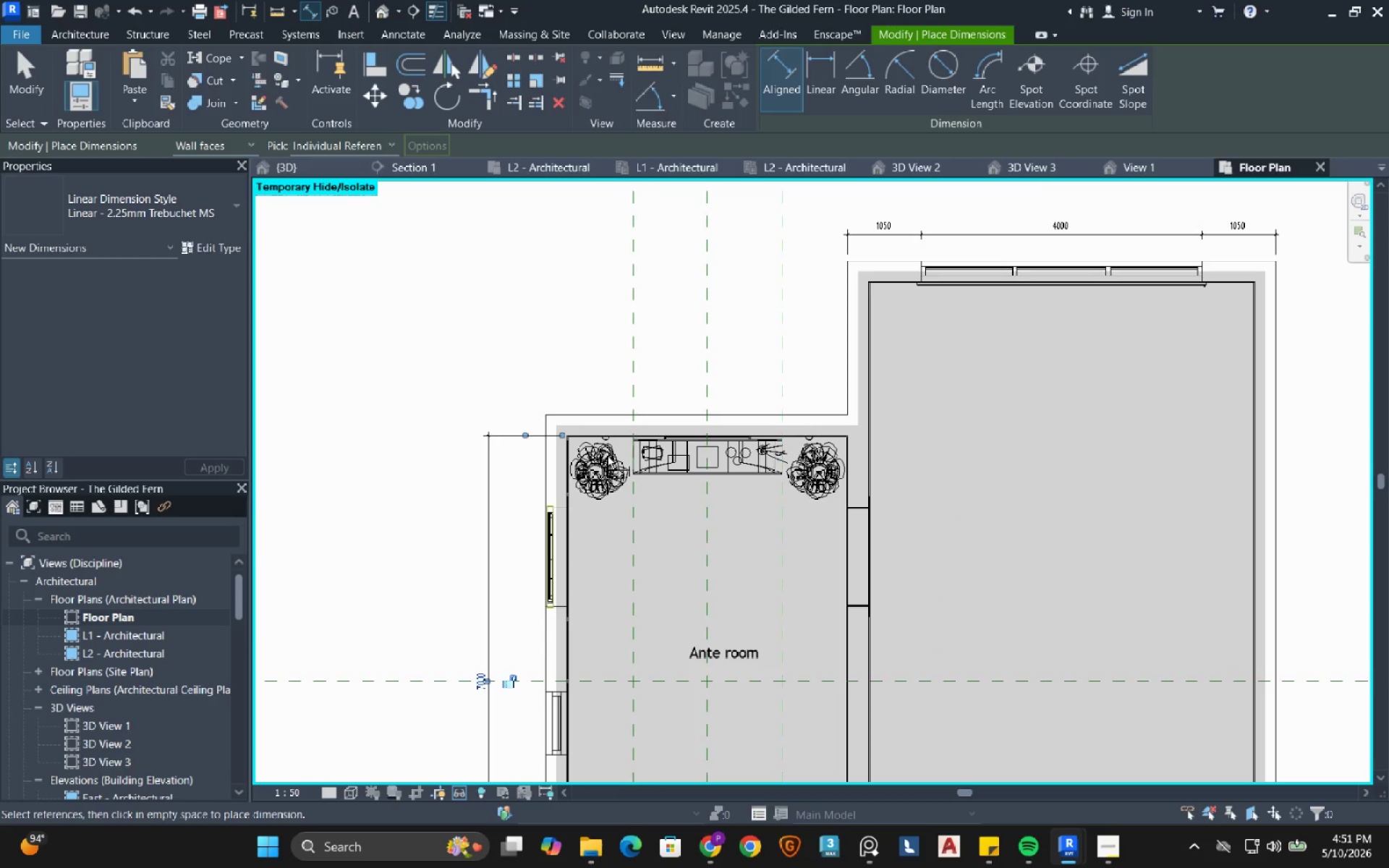 
scroll: coordinate [503, 384], scroll_direction: up, amount: 15.0
 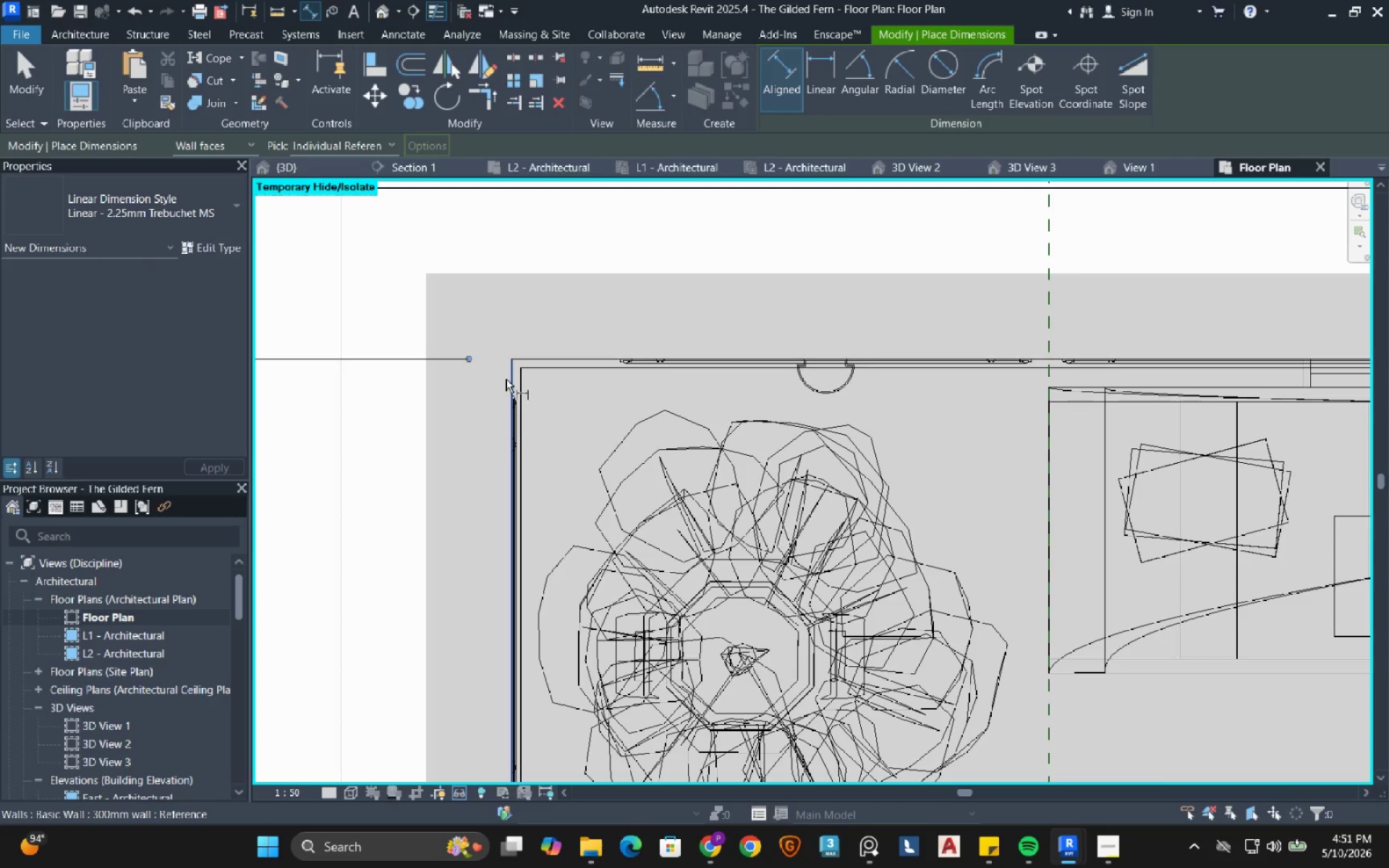 
left_click([506, 379])
 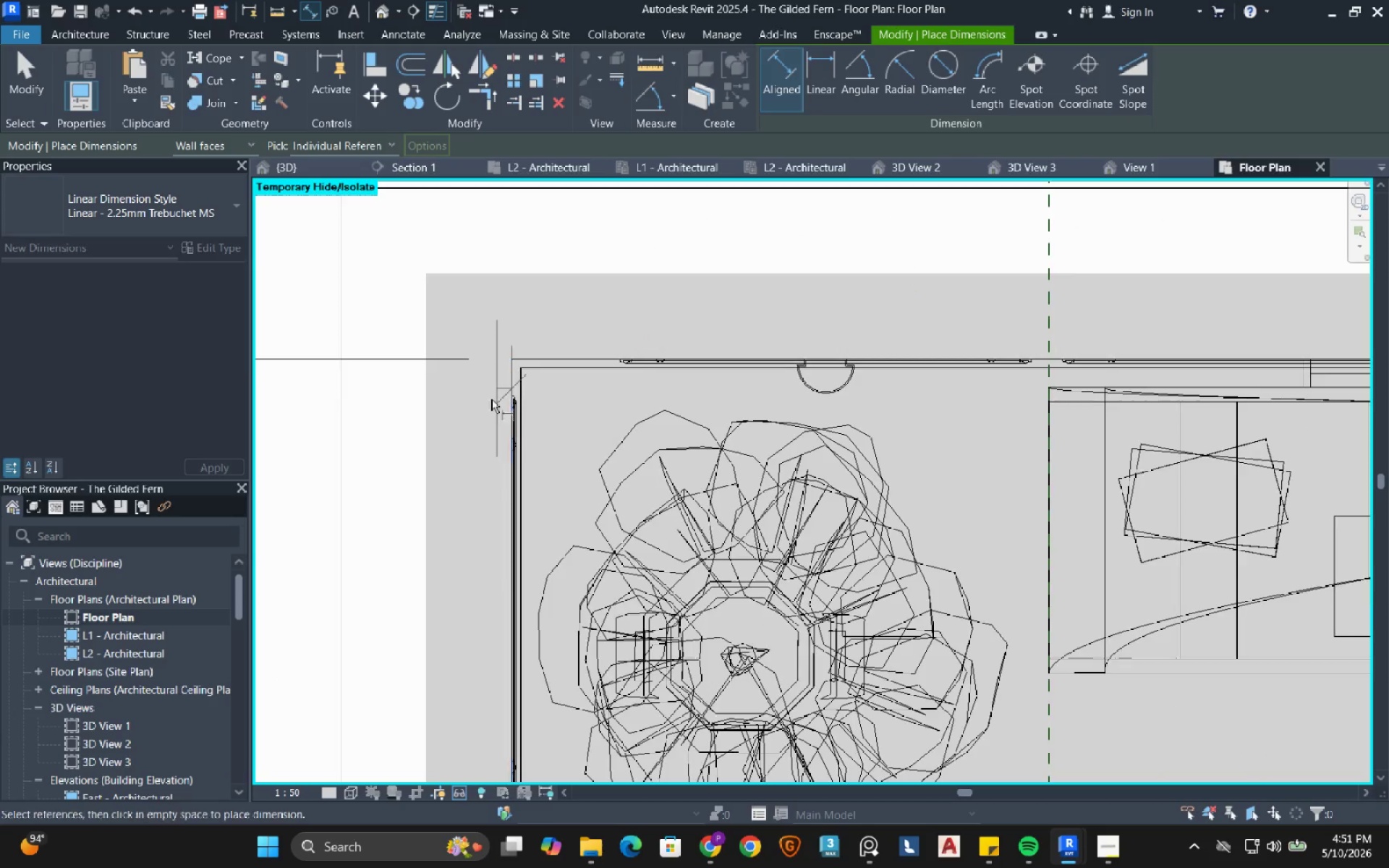 
scroll: coordinate [488, 438], scroll_direction: down, amount: 9.0
 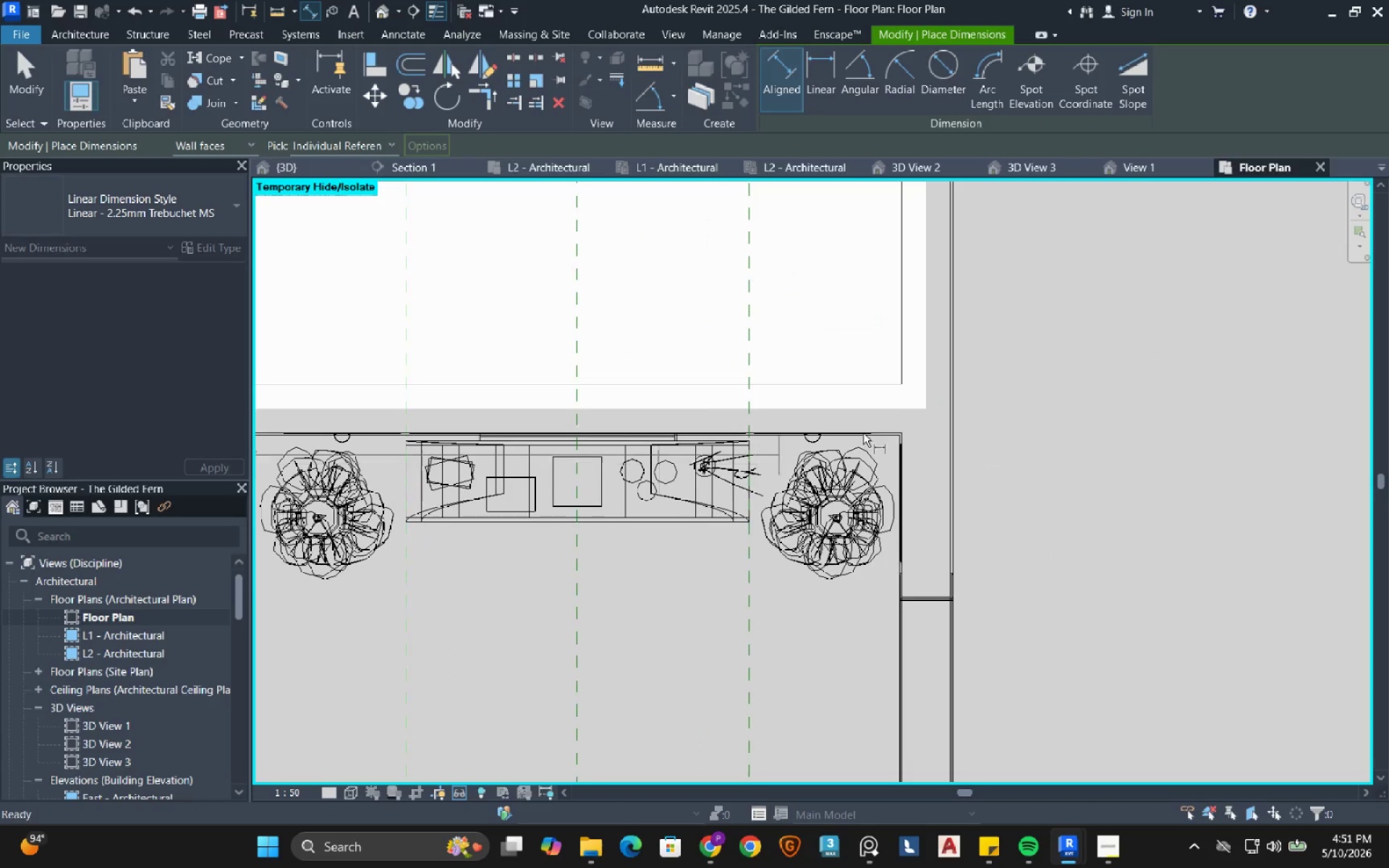 
scroll: coordinate [899, 461], scroll_direction: up, amount: 9.0
 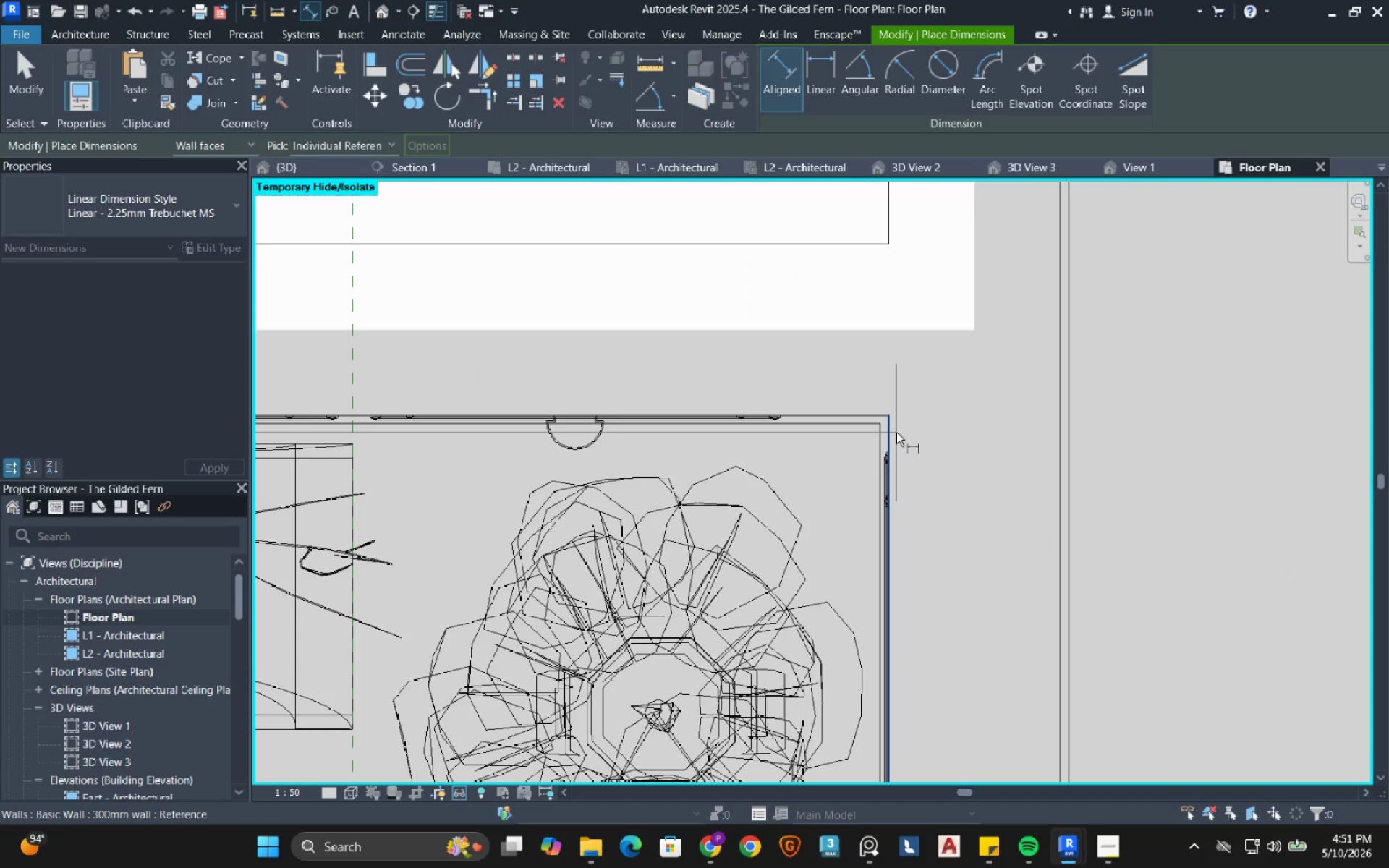 
left_click([896, 433])
 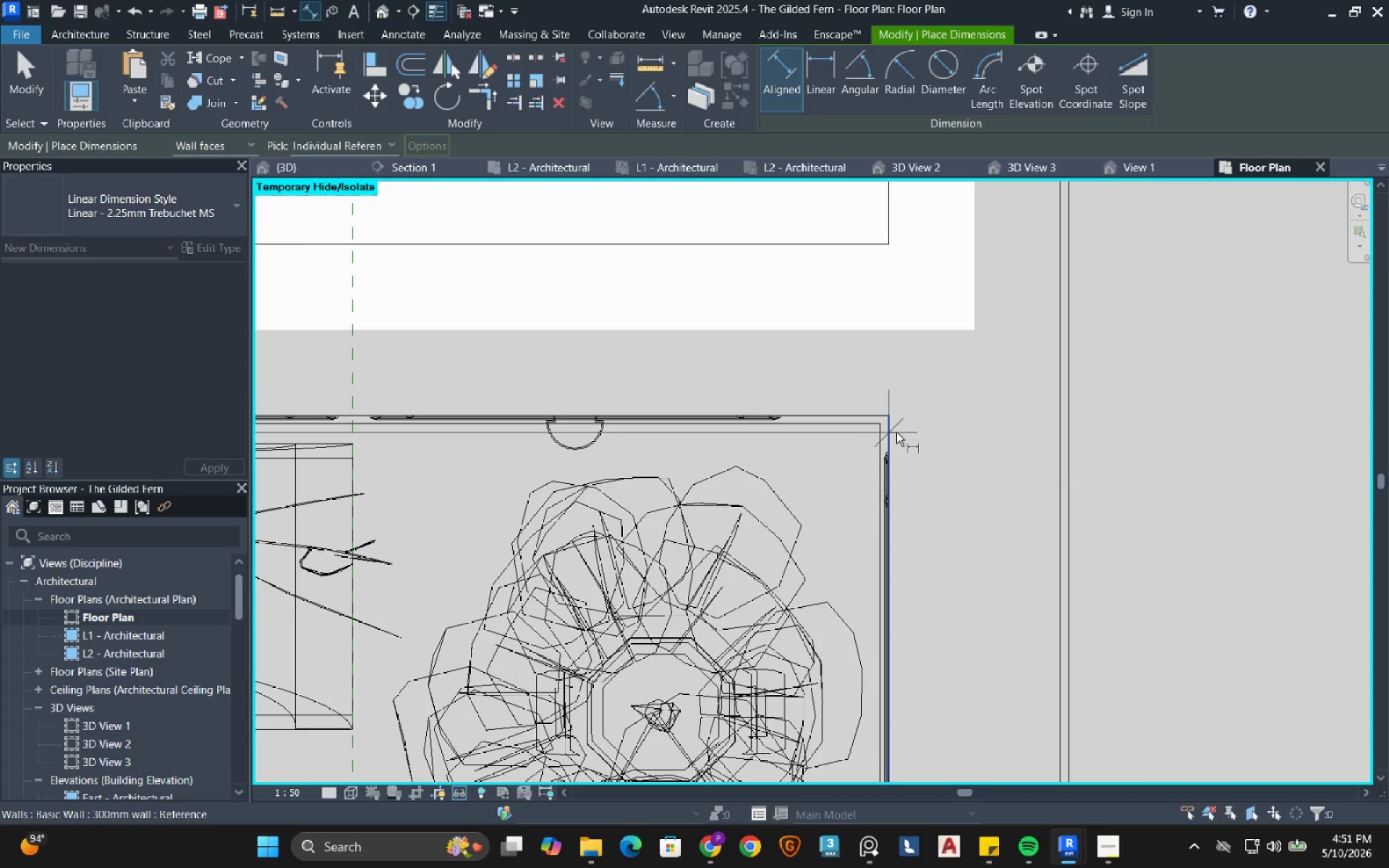 
scroll: coordinate [897, 435], scroll_direction: down, amount: 13.0
 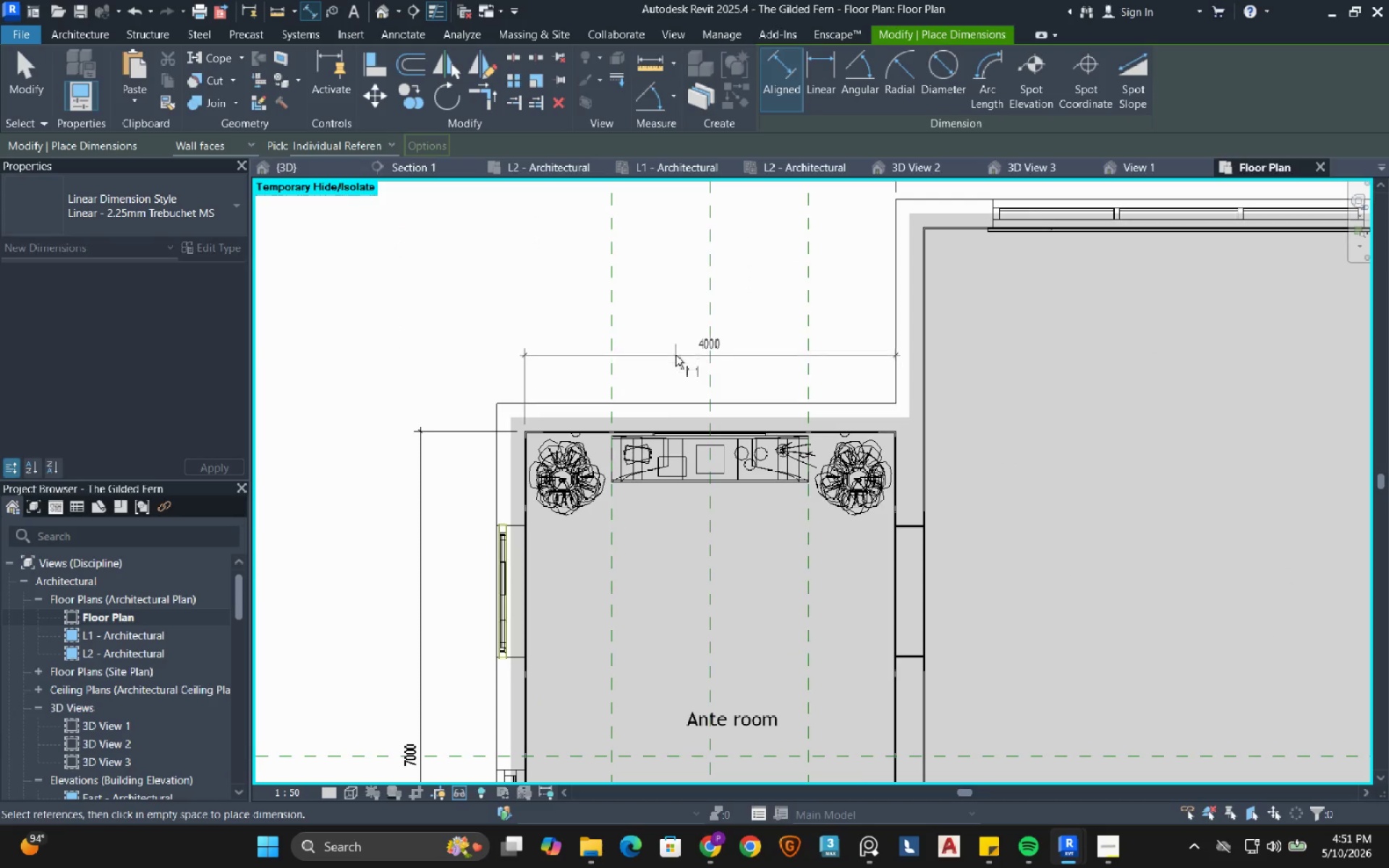 
left_click([676, 354])
 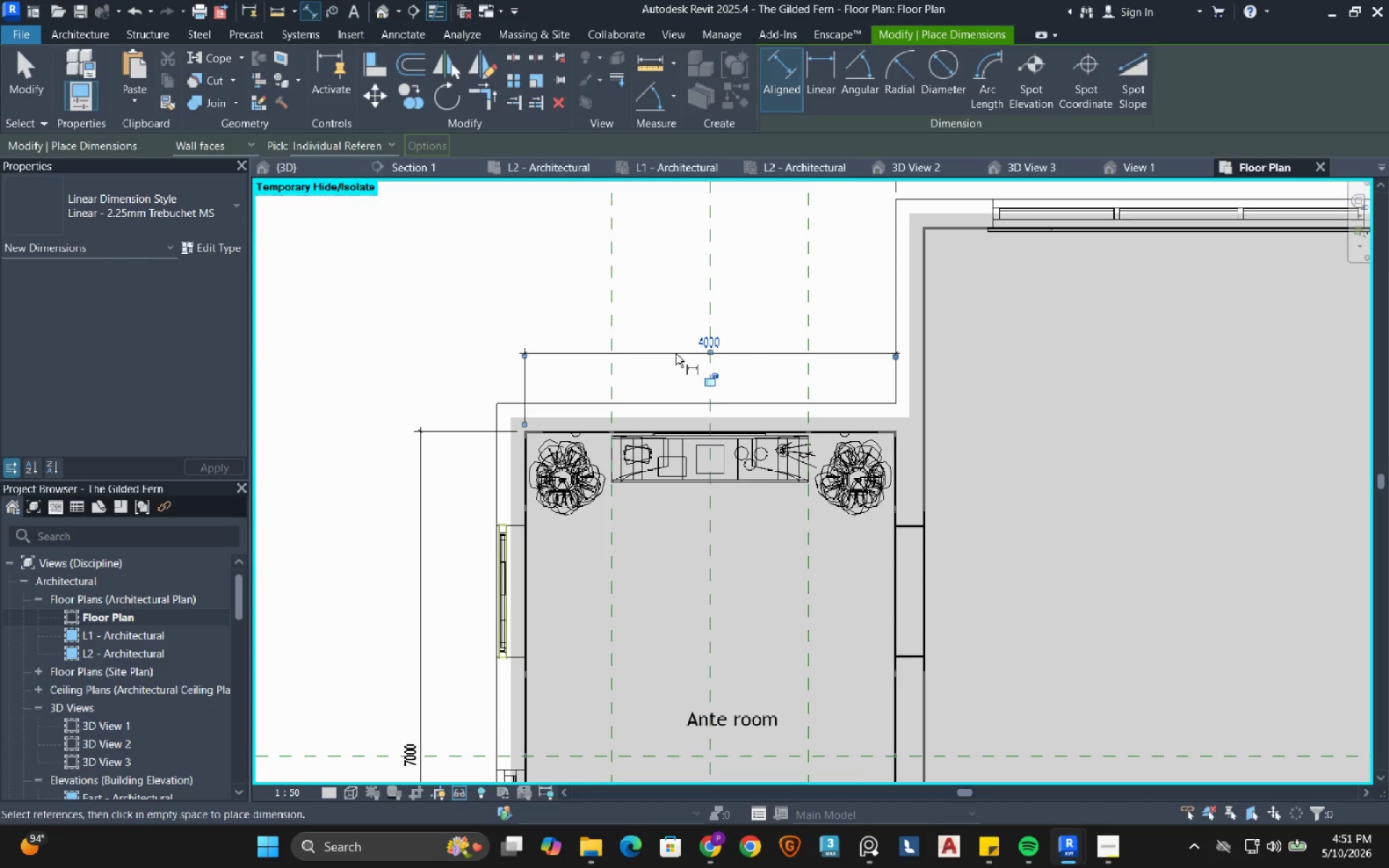 
key(Escape)
 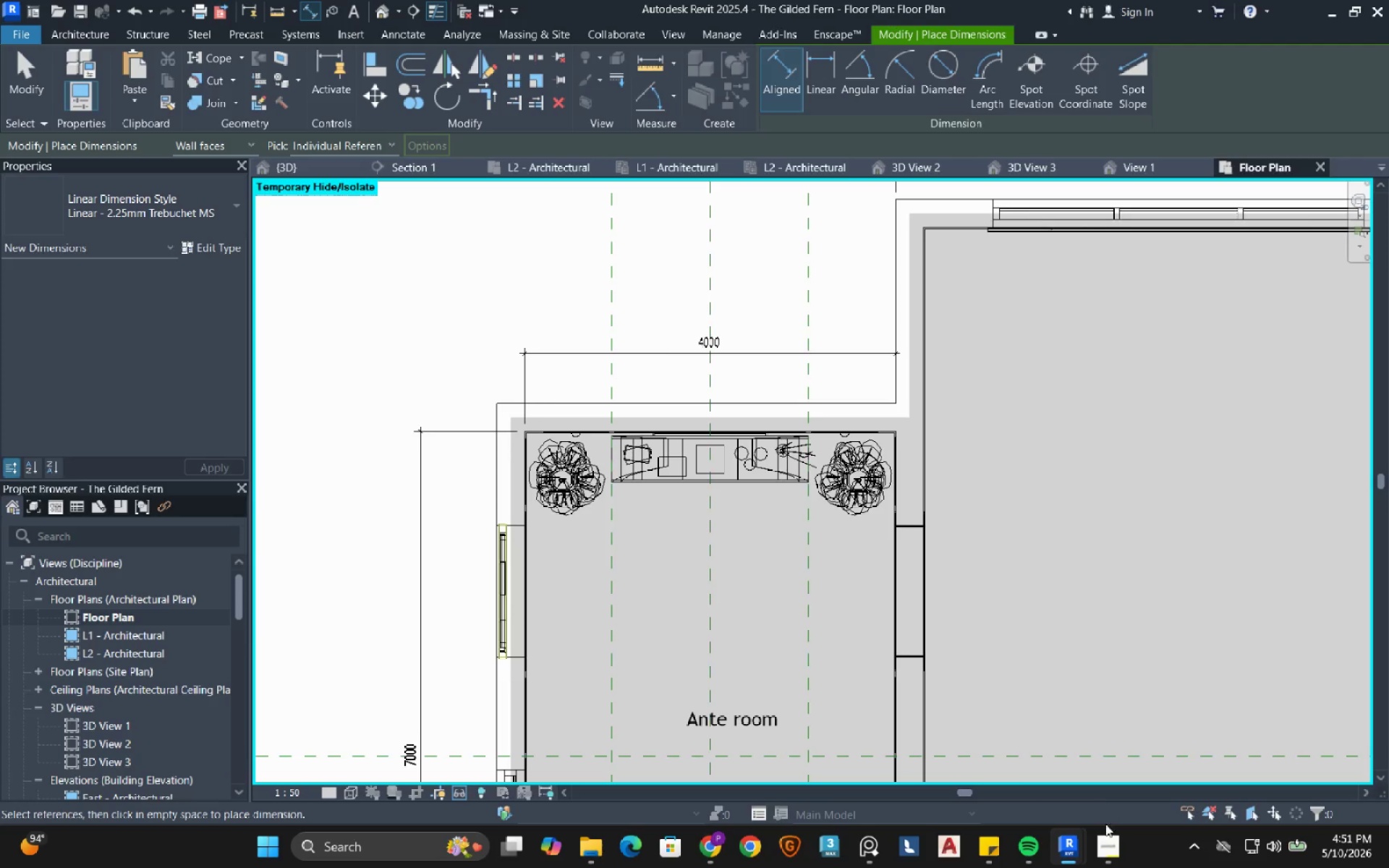 
left_click([1113, 846])